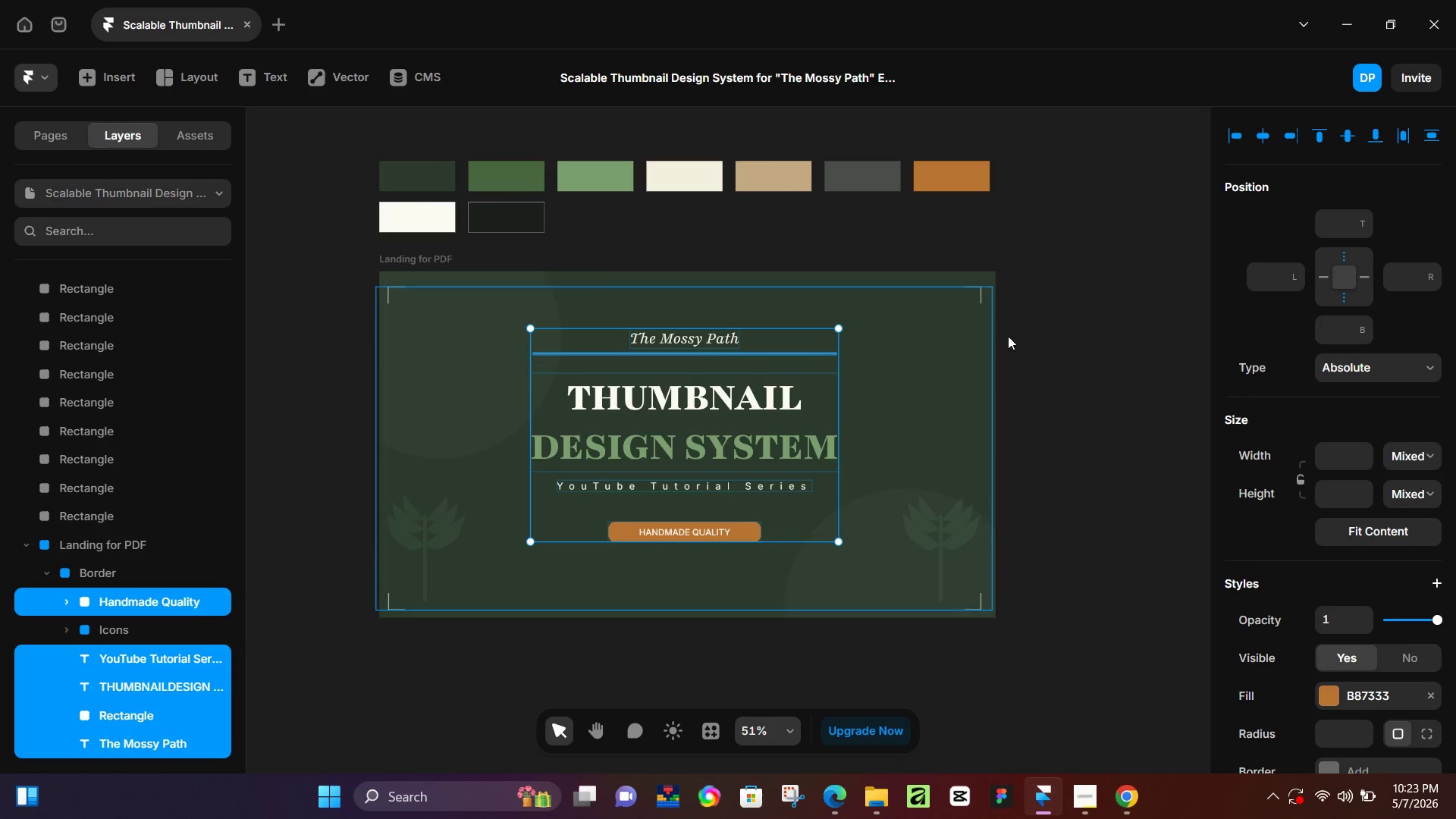 
left_click([1112, 344])
 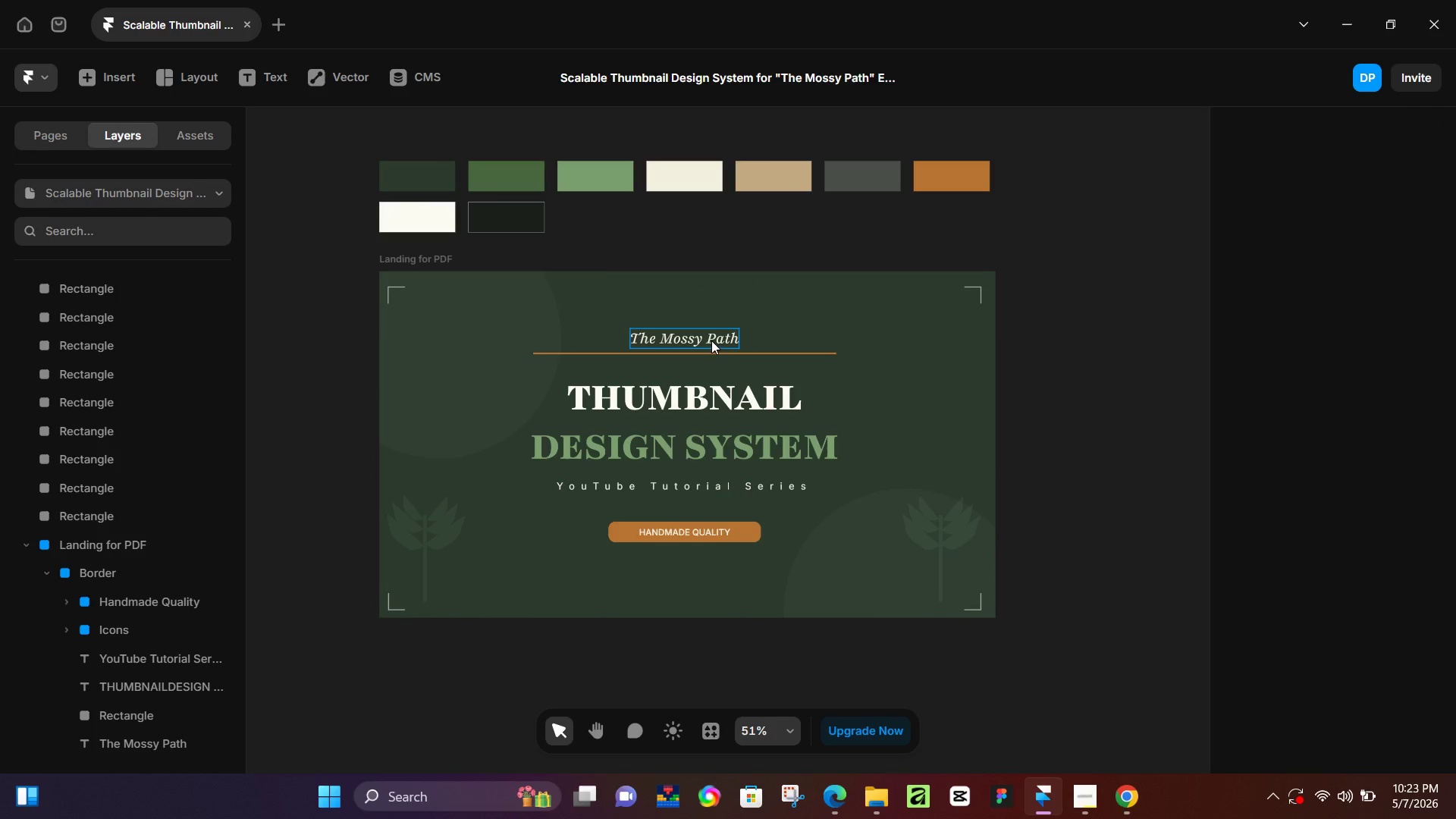 
left_click([711, 340])
 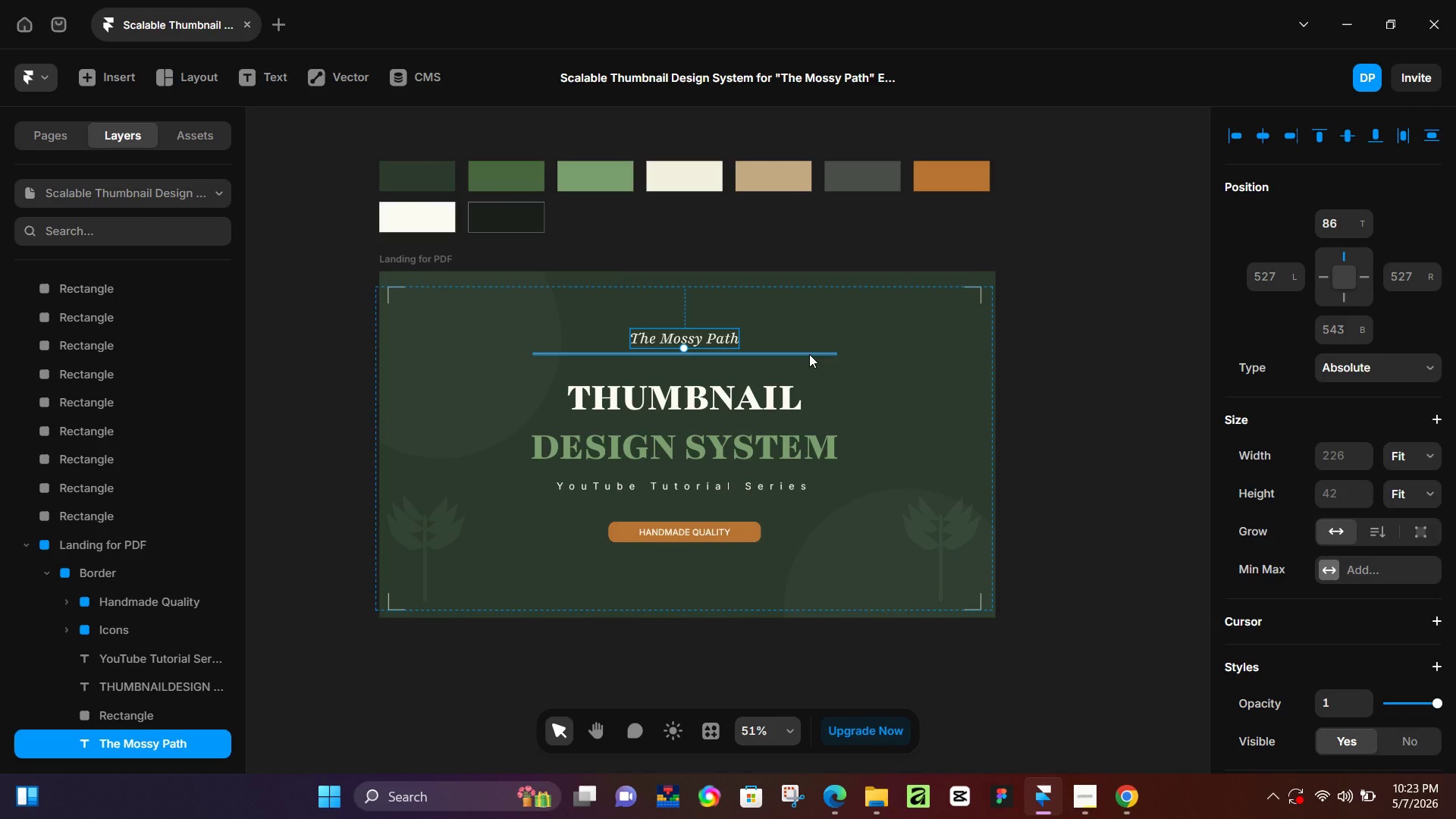 
hold_key(key=ShiftLeft, duration=0.39)
left_click([809, 354])
 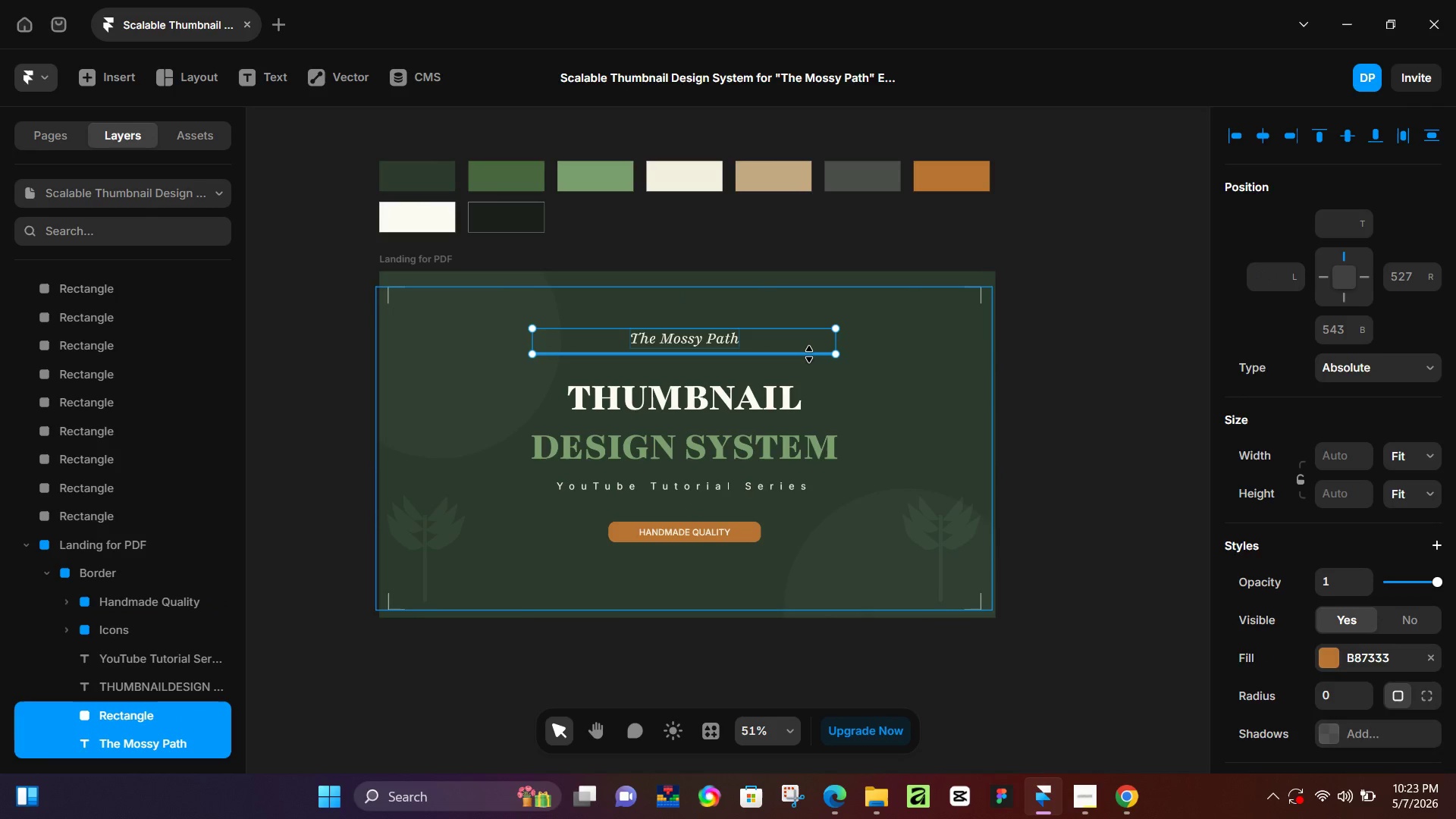 
hold_key(key=ControlLeft, duration=0.47)
 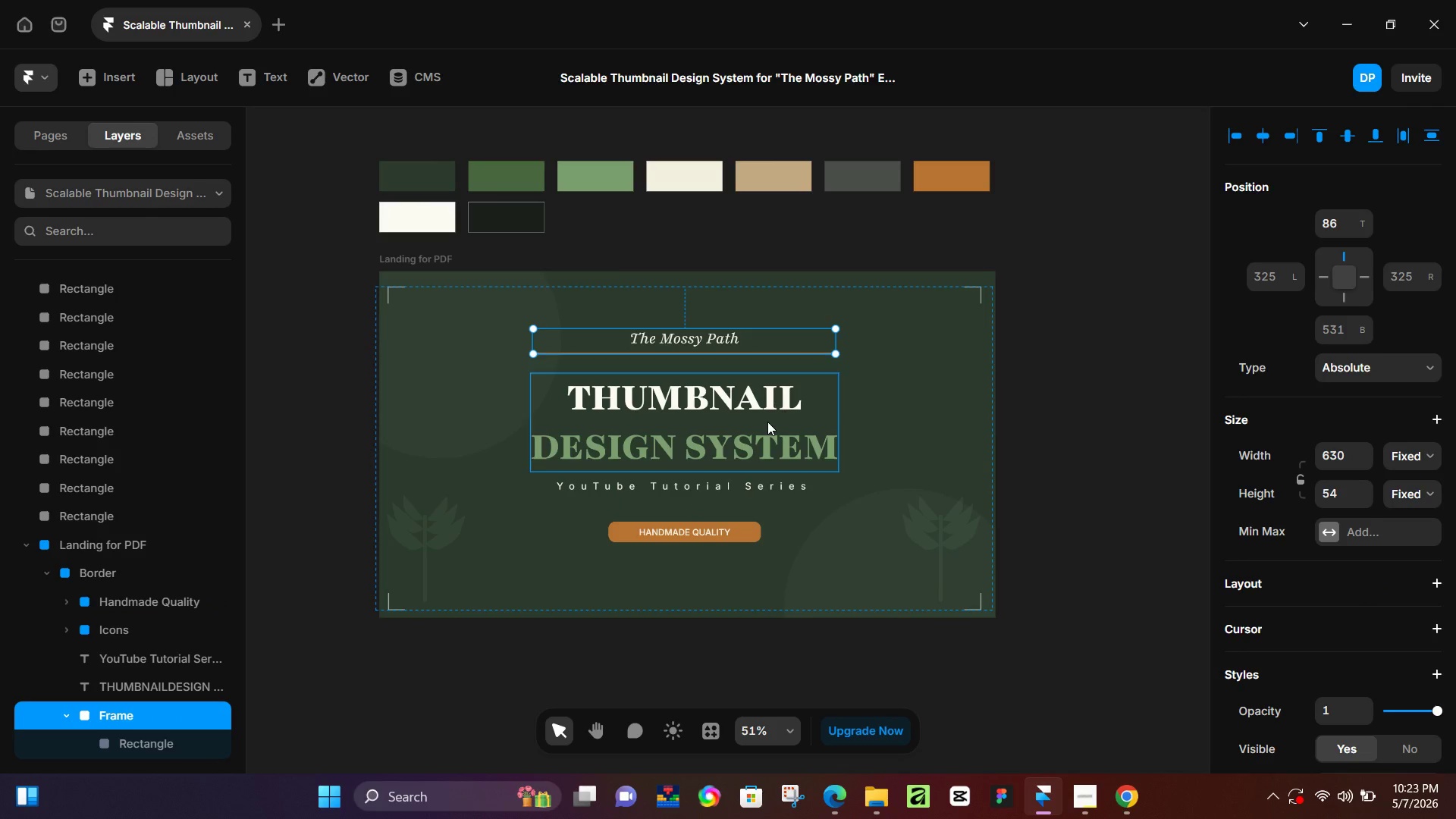 
hold_key(key=ShiftLeft, duration=0.47)
left_click([767, 422])
 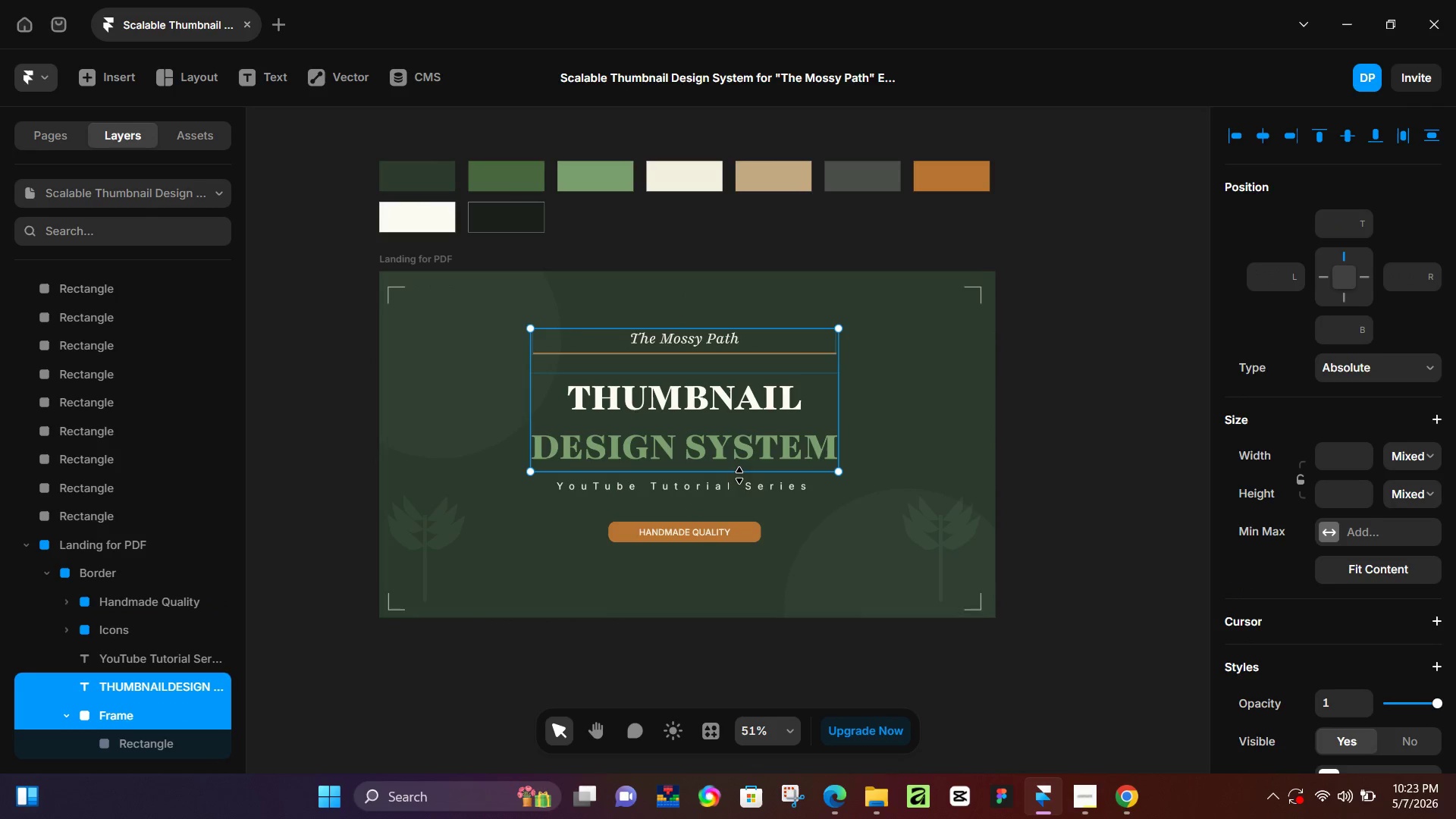 
hold_key(key=ShiftLeft, duration=1.52)
left_click([736, 482])
 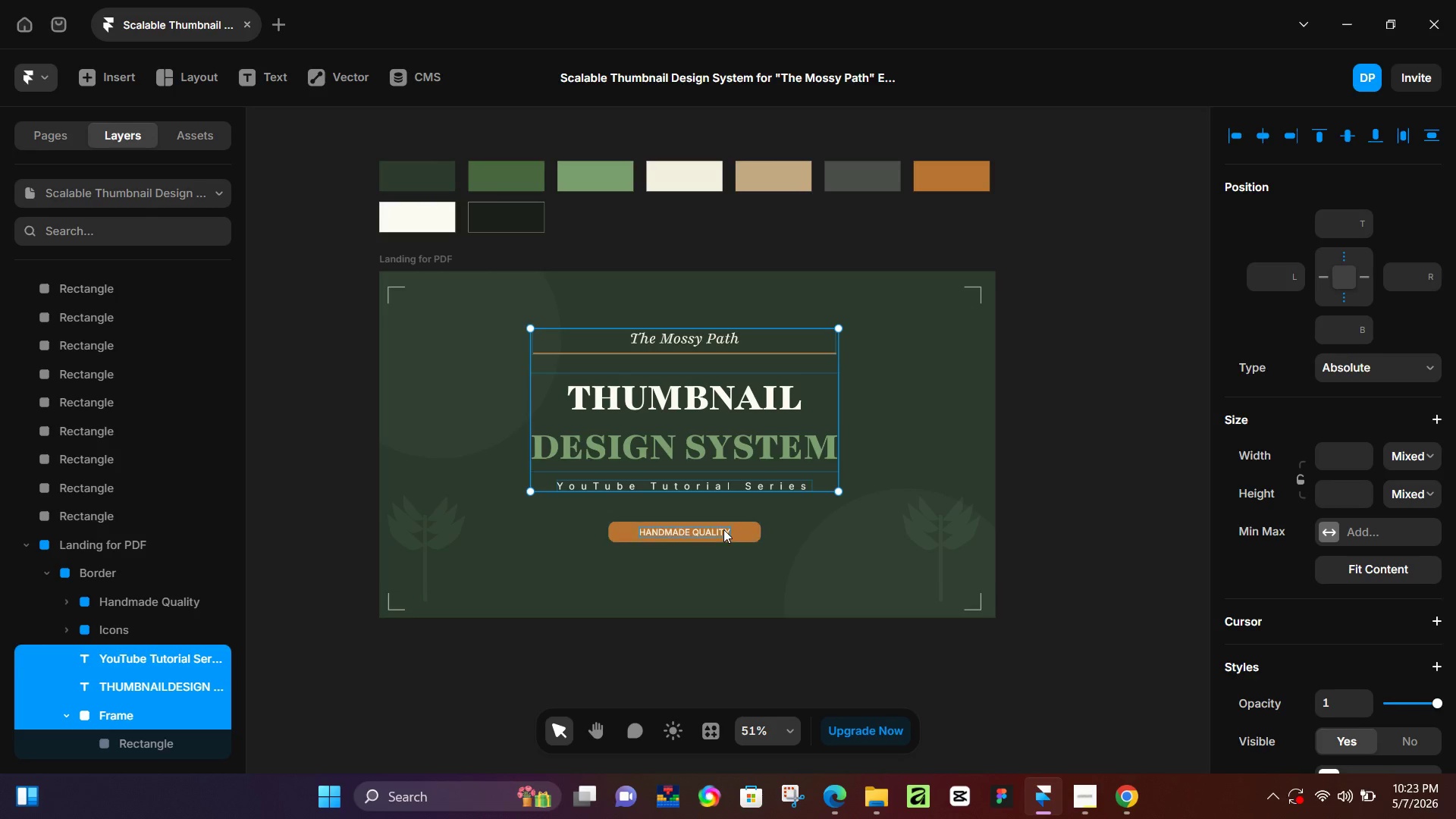 
hold_key(key=ShiftLeft, duration=1.5)
left_click([723, 529])
 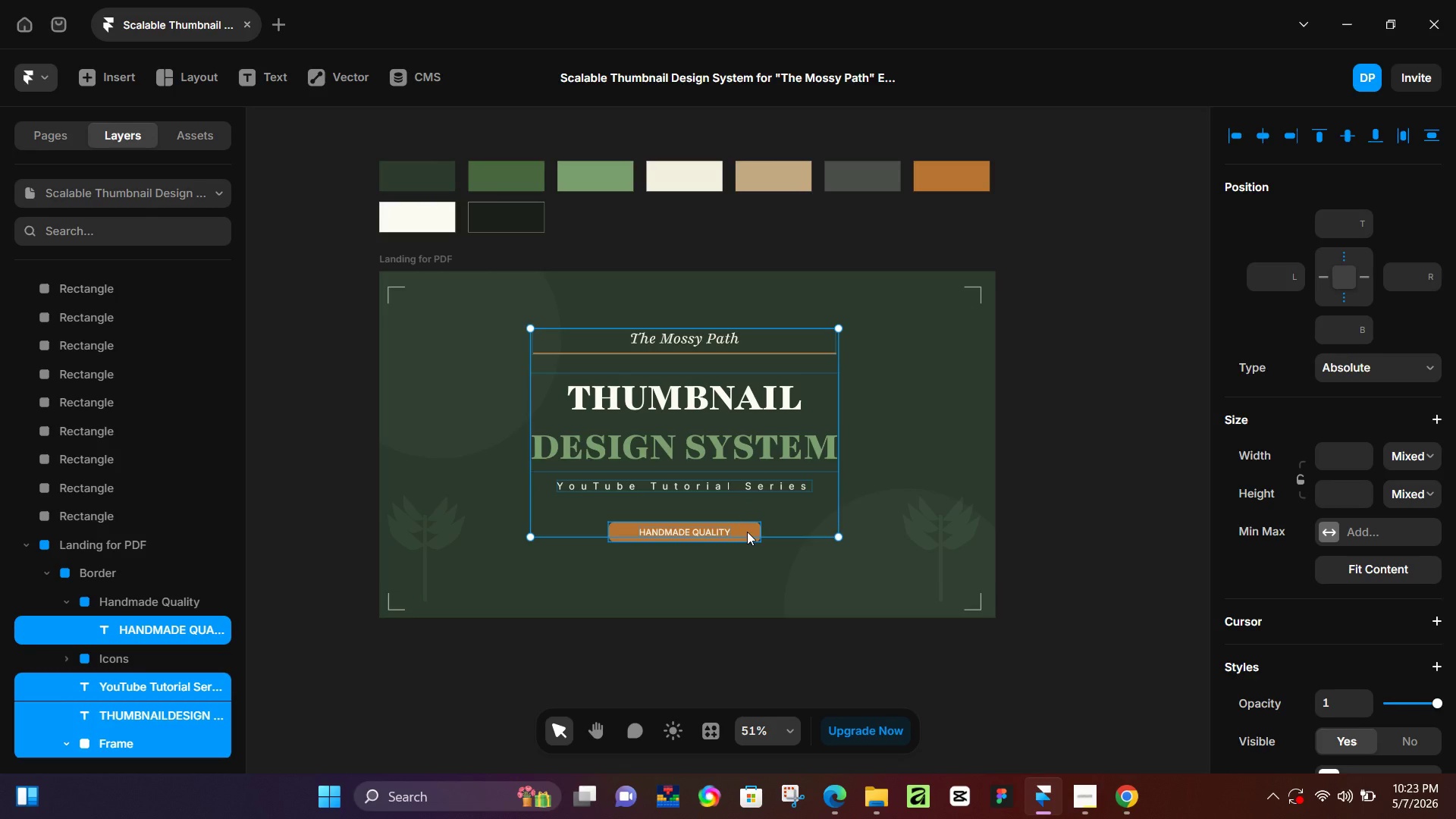 
left_click([747, 532])
 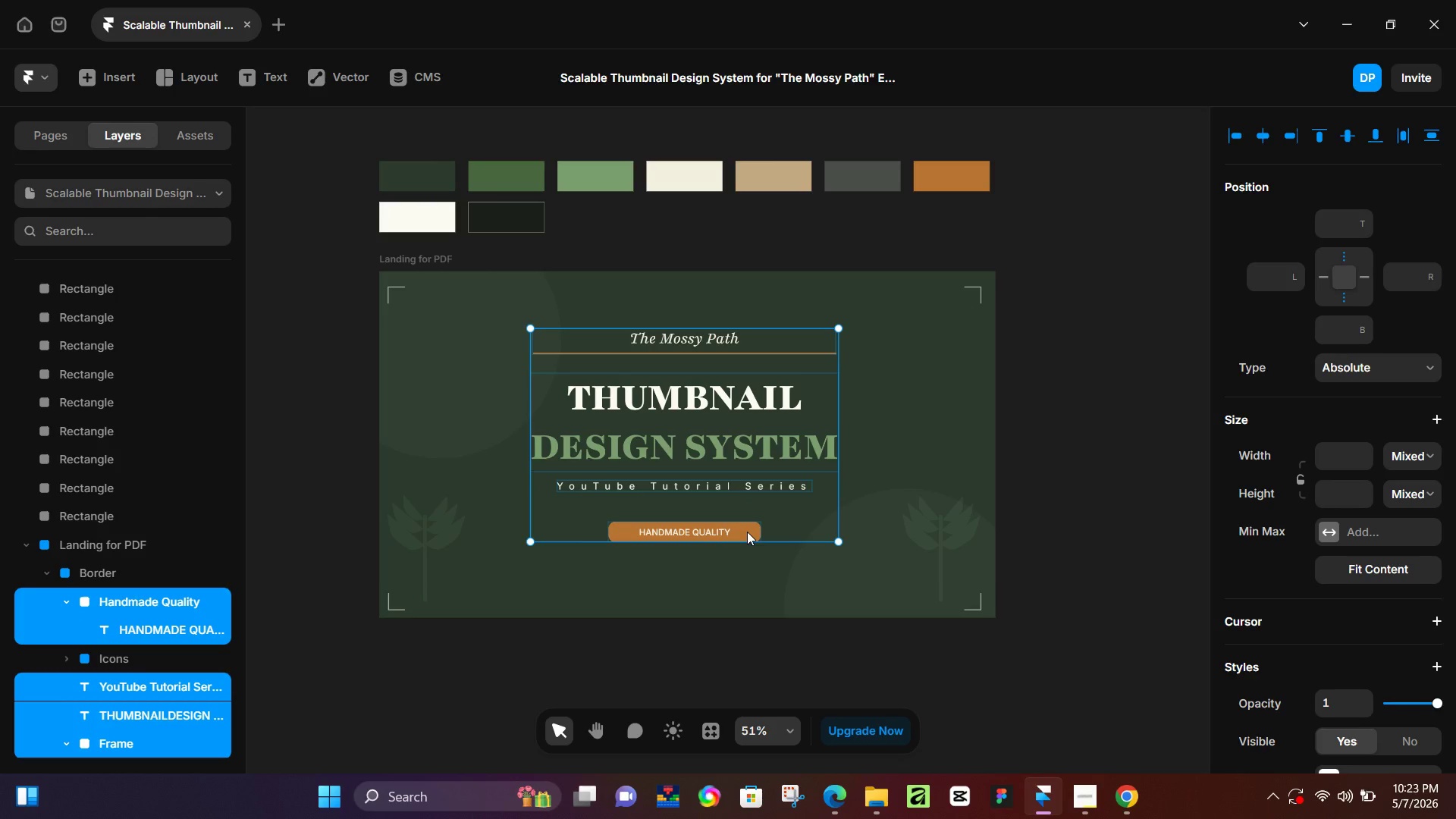 
hold_key(key=ShiftLeft, duration=0.72)
 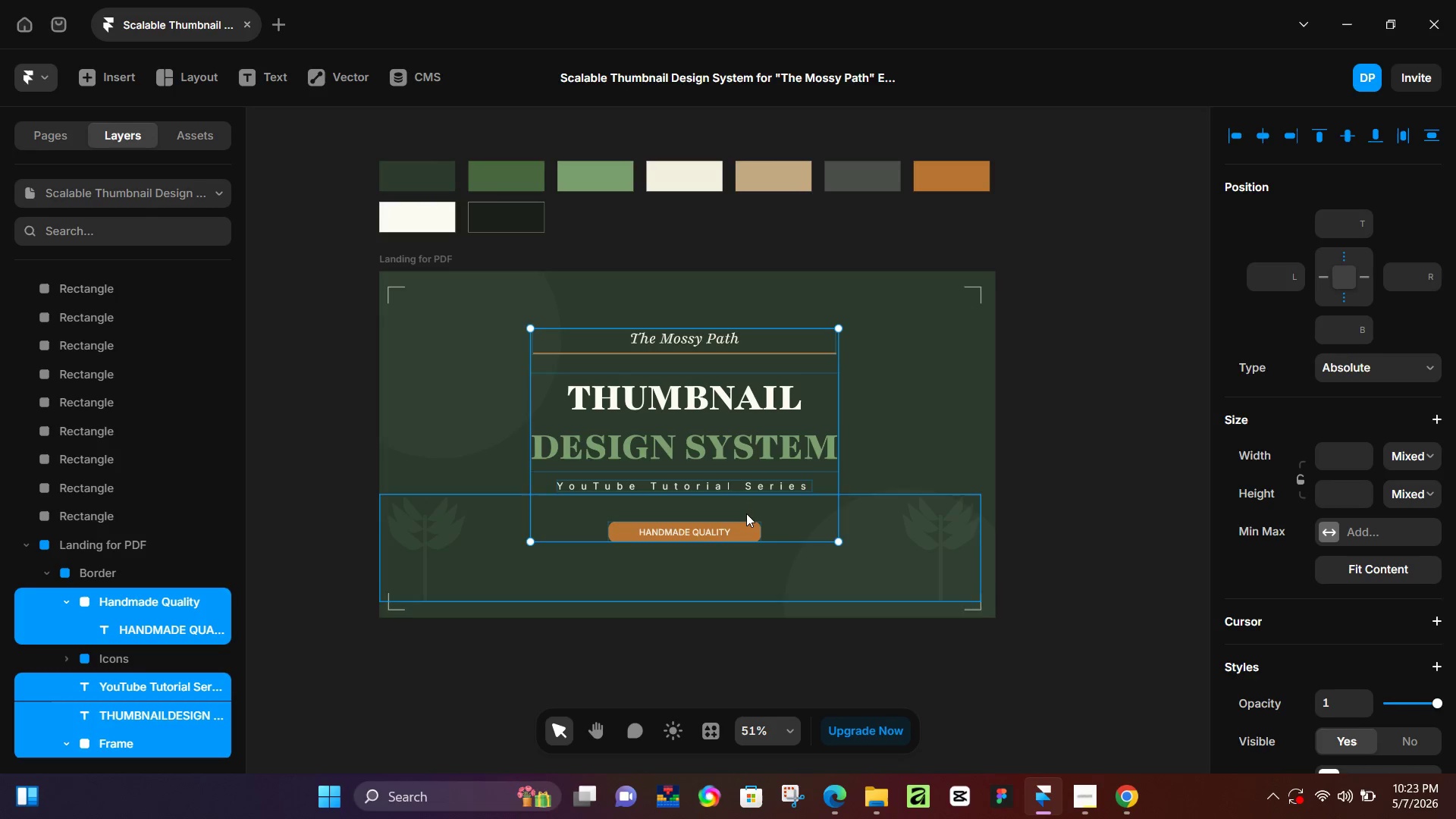 
key(Alt+Control+Enter)
 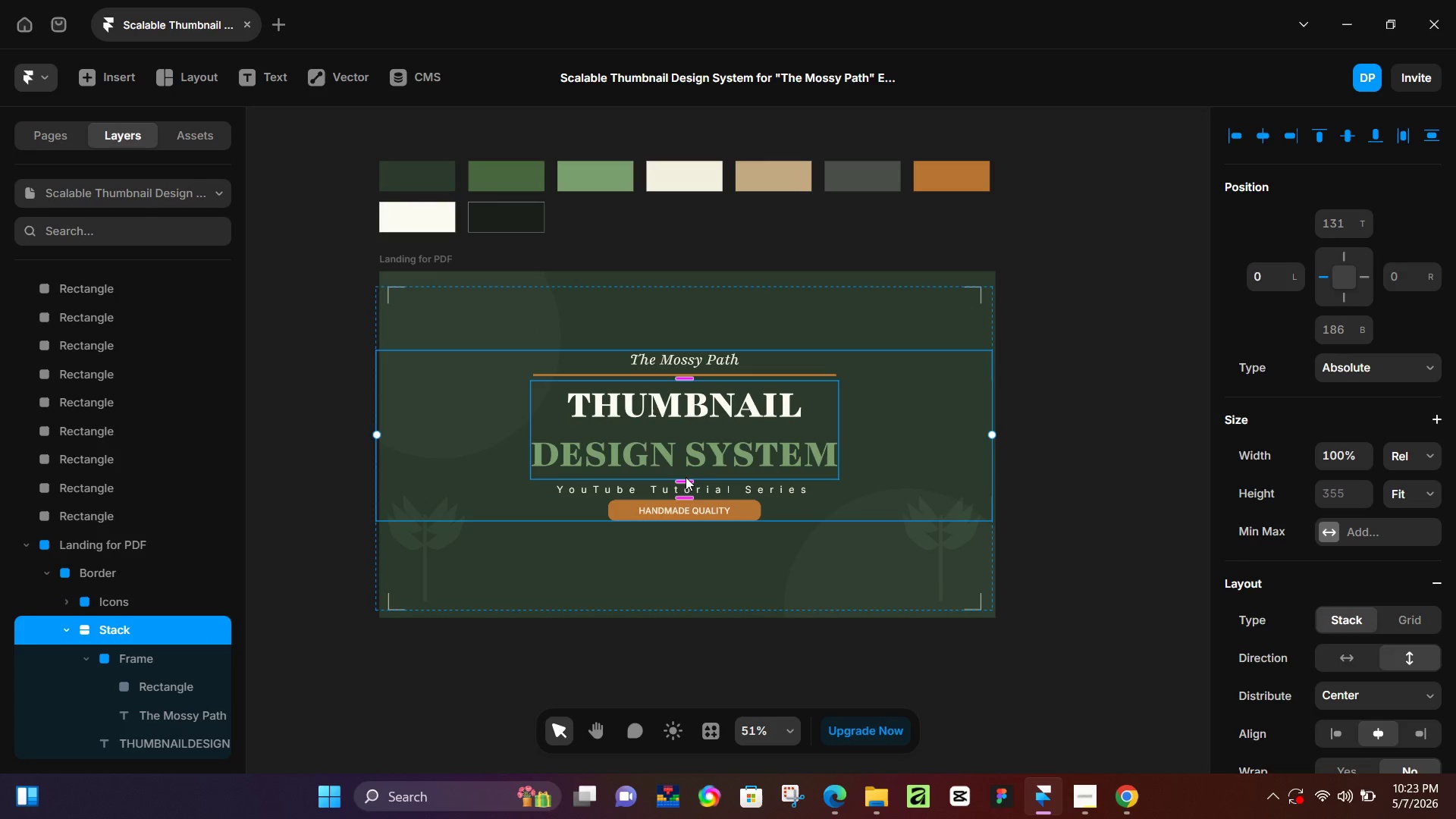 
left_click_drag(start_coordinate=[687, 481], to_coordinate=[692, 497])
 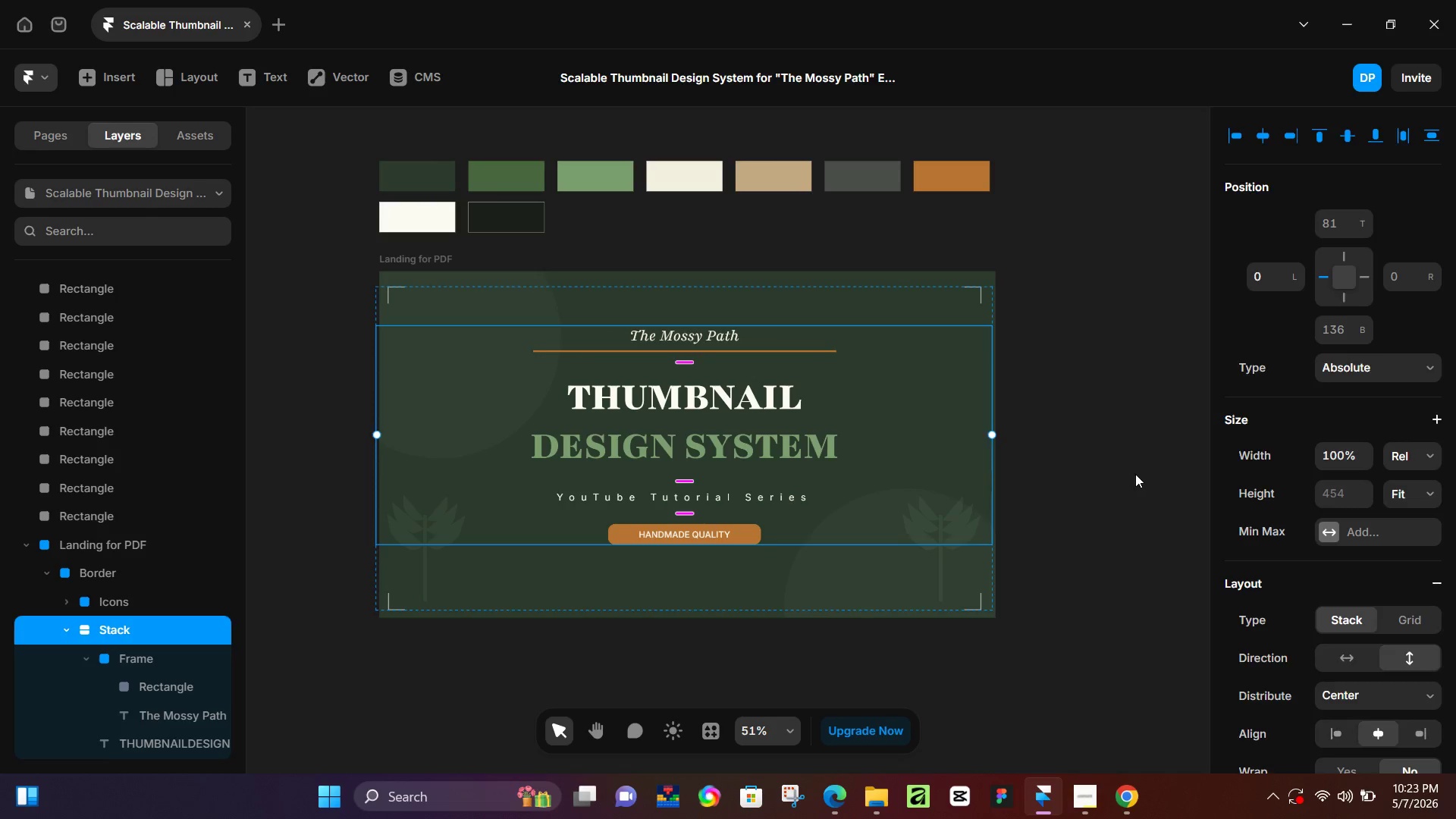 
left_click([1135, 474])
 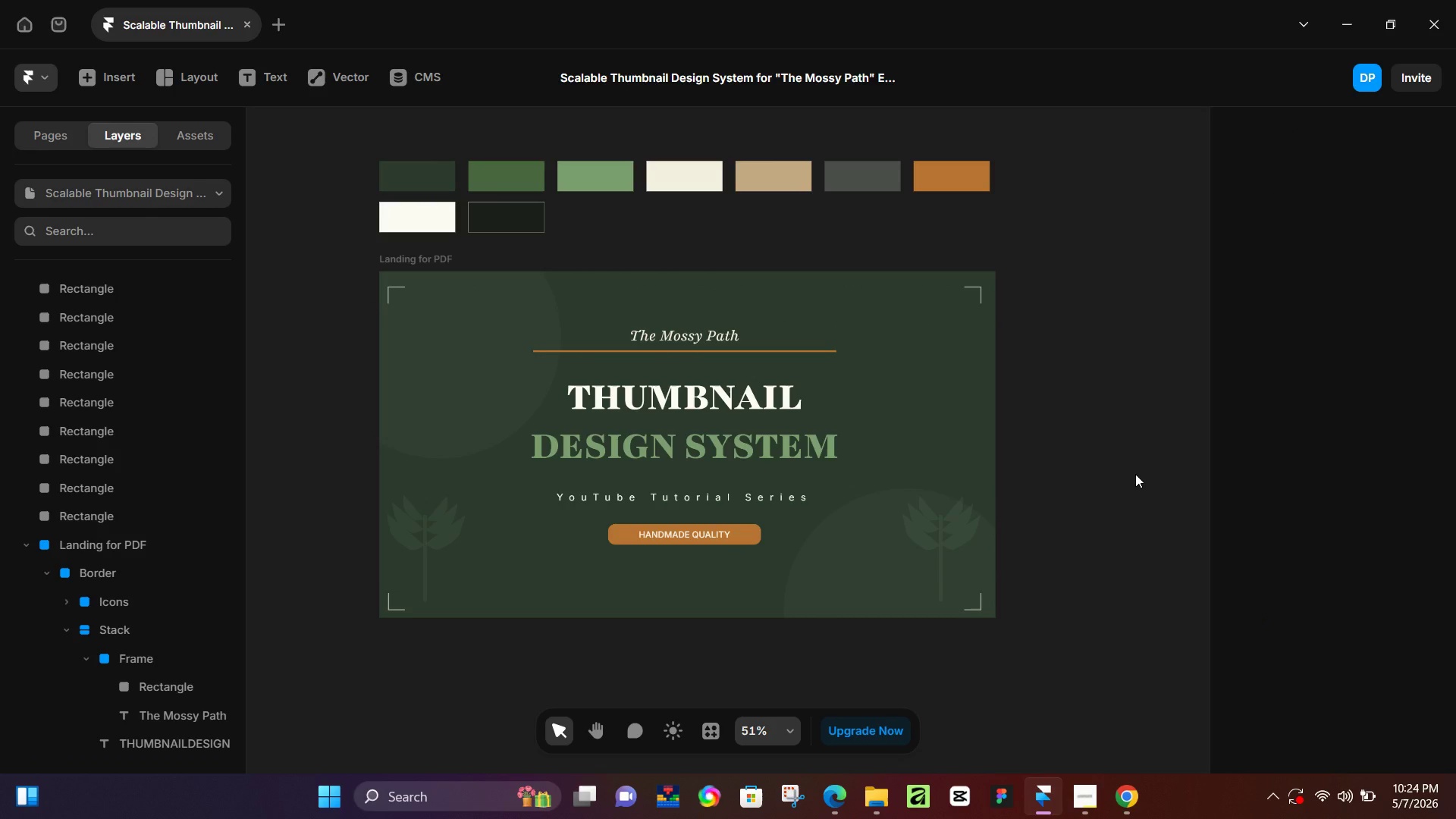 
wait(16.61)
 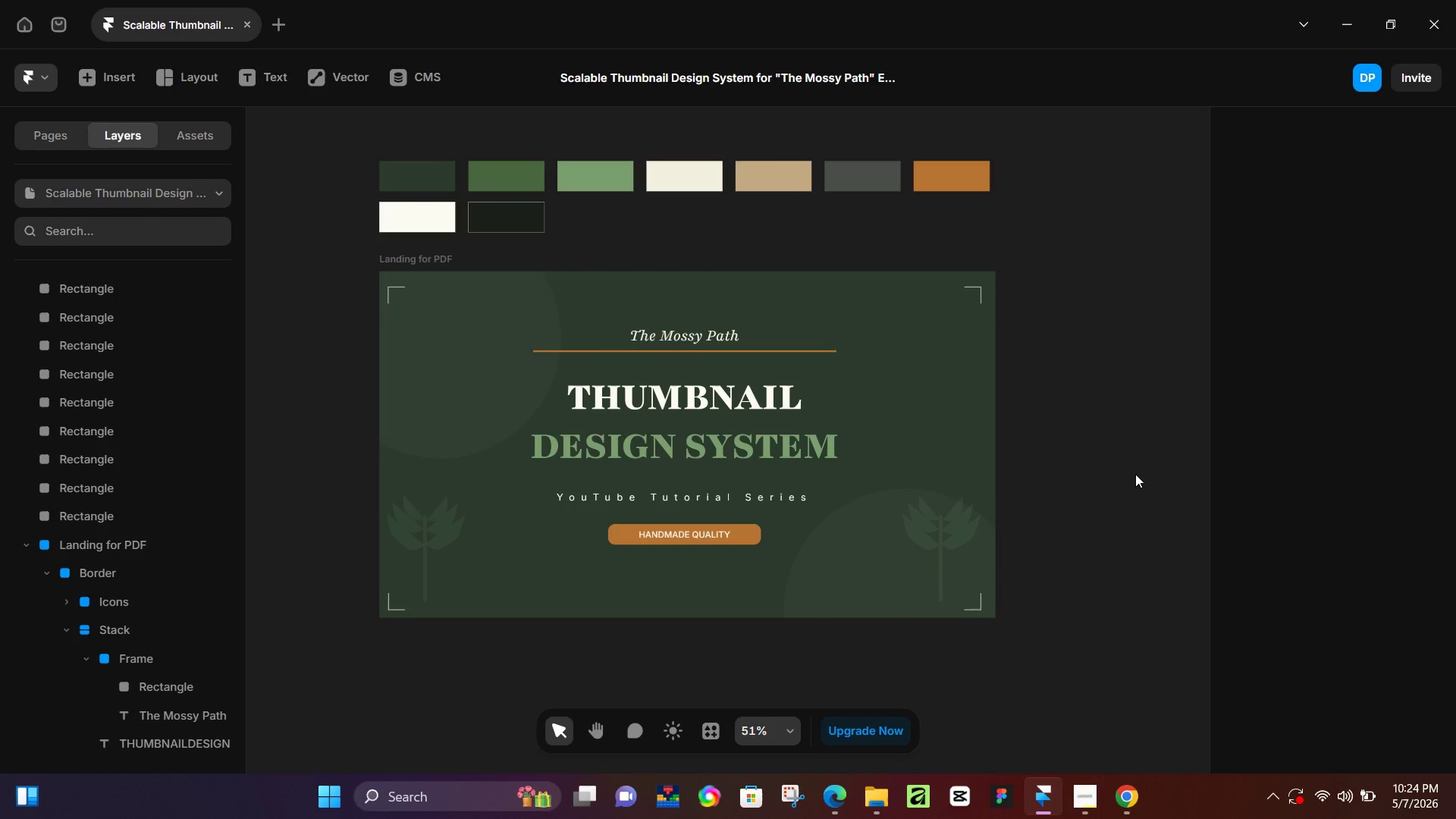 
left_click([115, 571])
 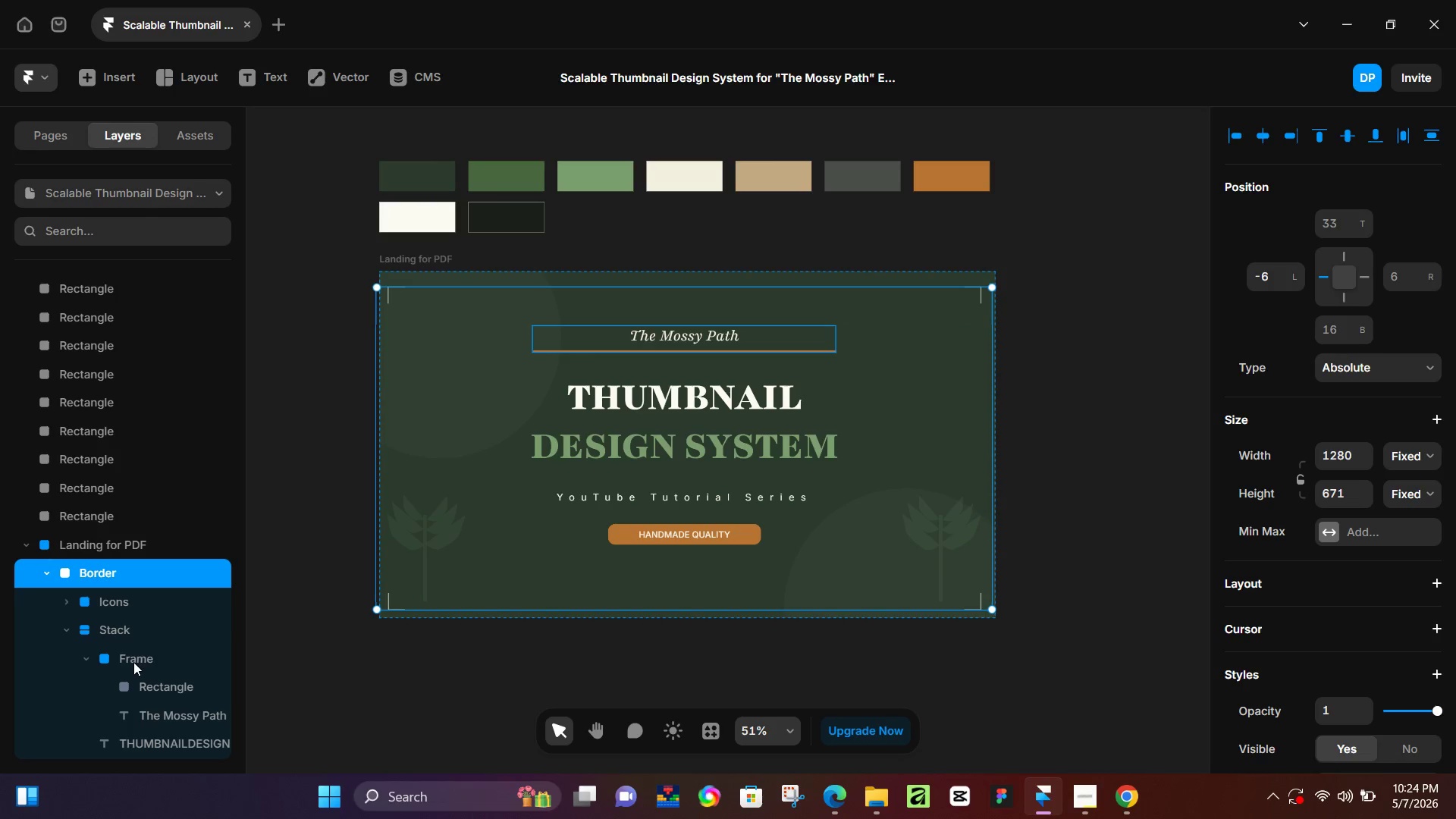 
wait(6.86)
 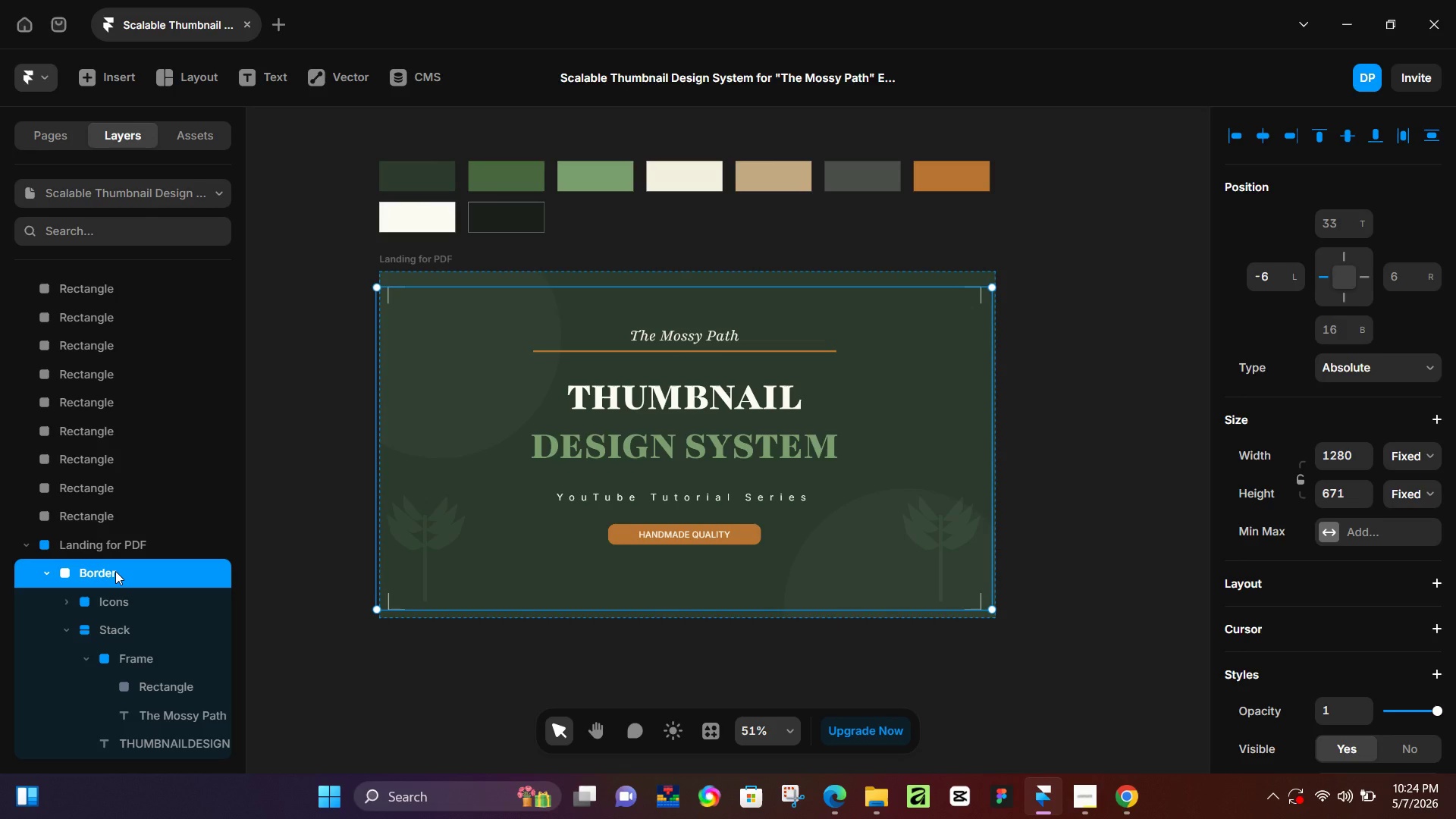 
left_click([64, 628])
 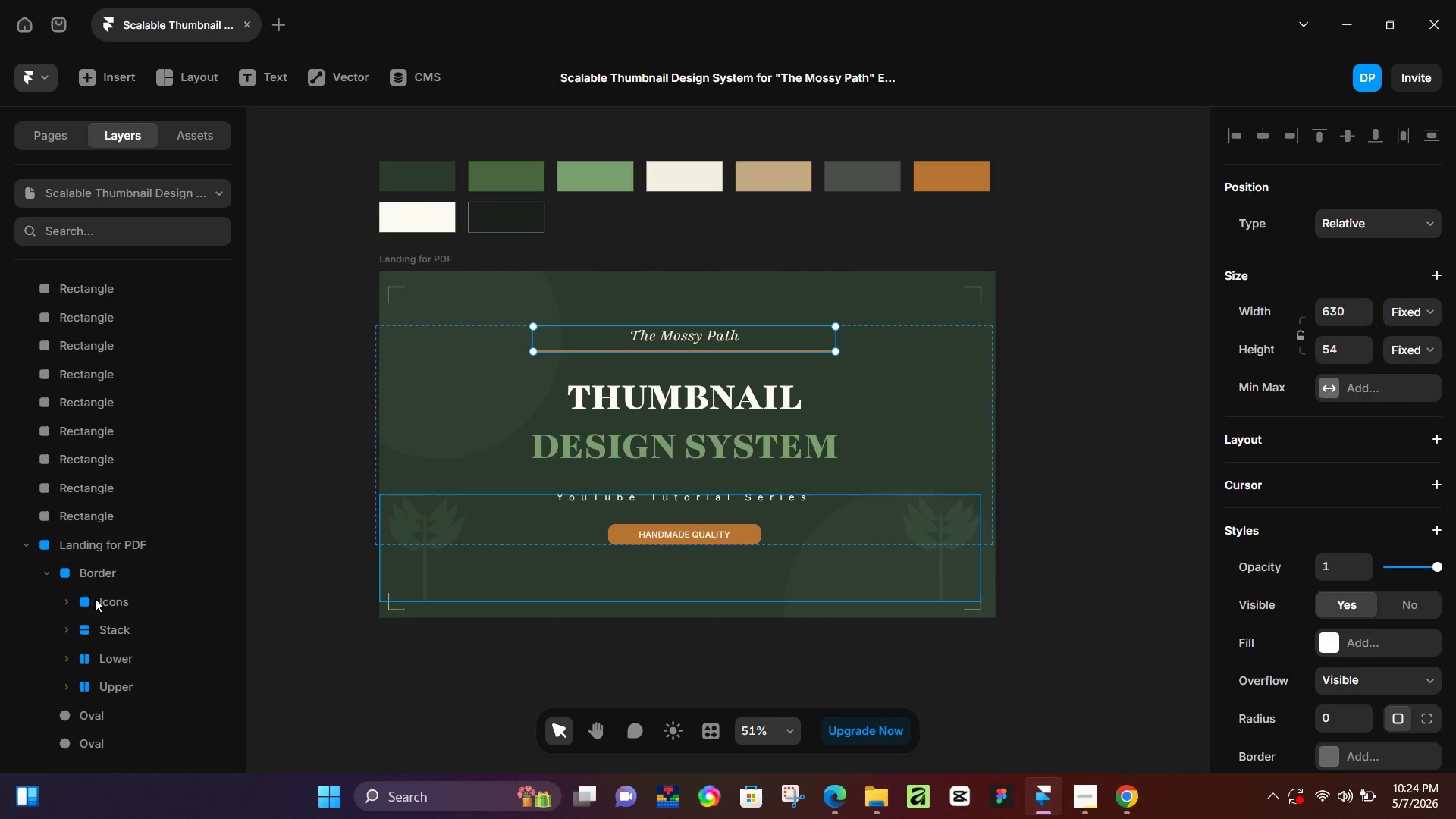 
left_click([98, 601])
 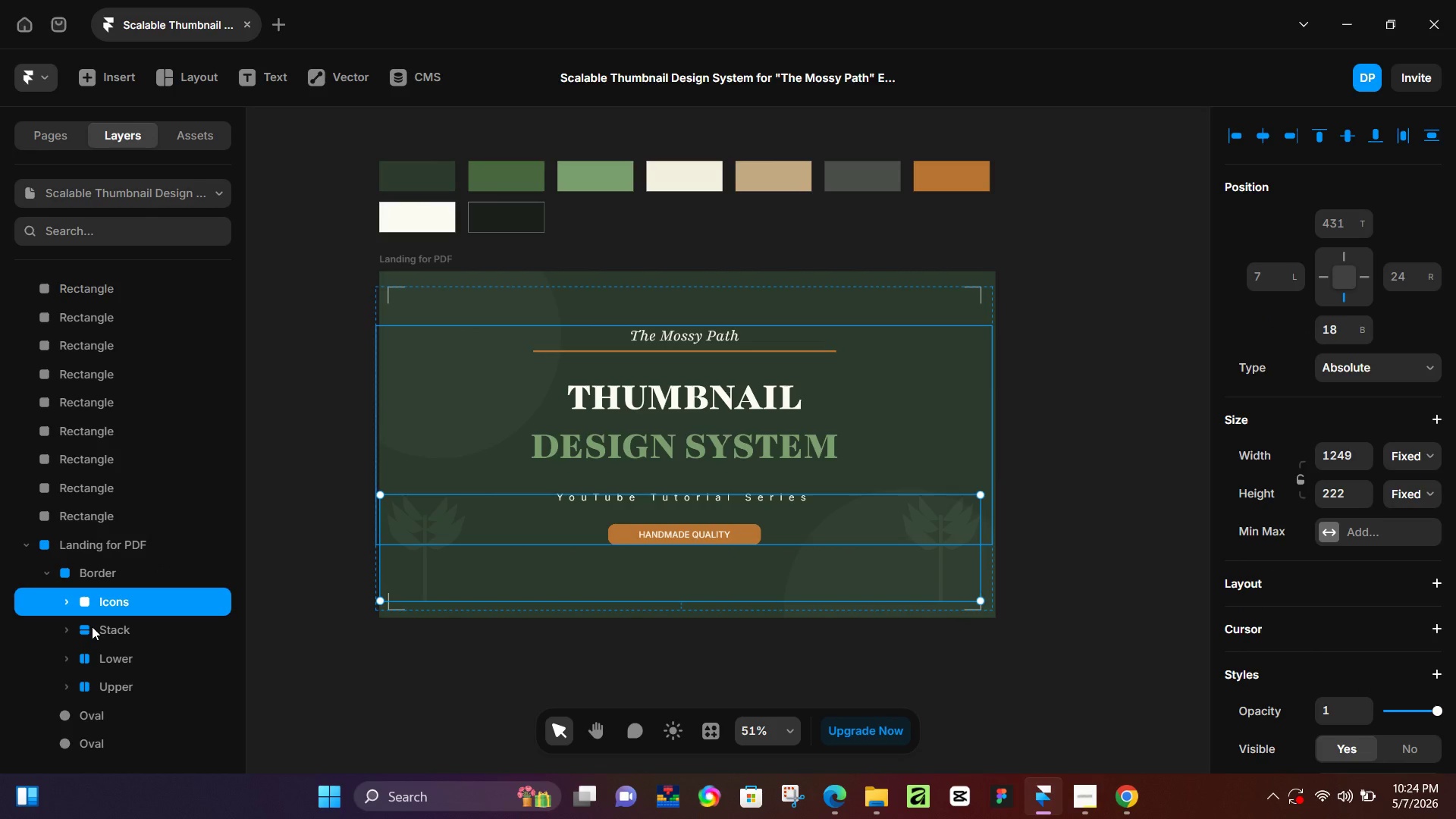 
left_click([92, 626])
 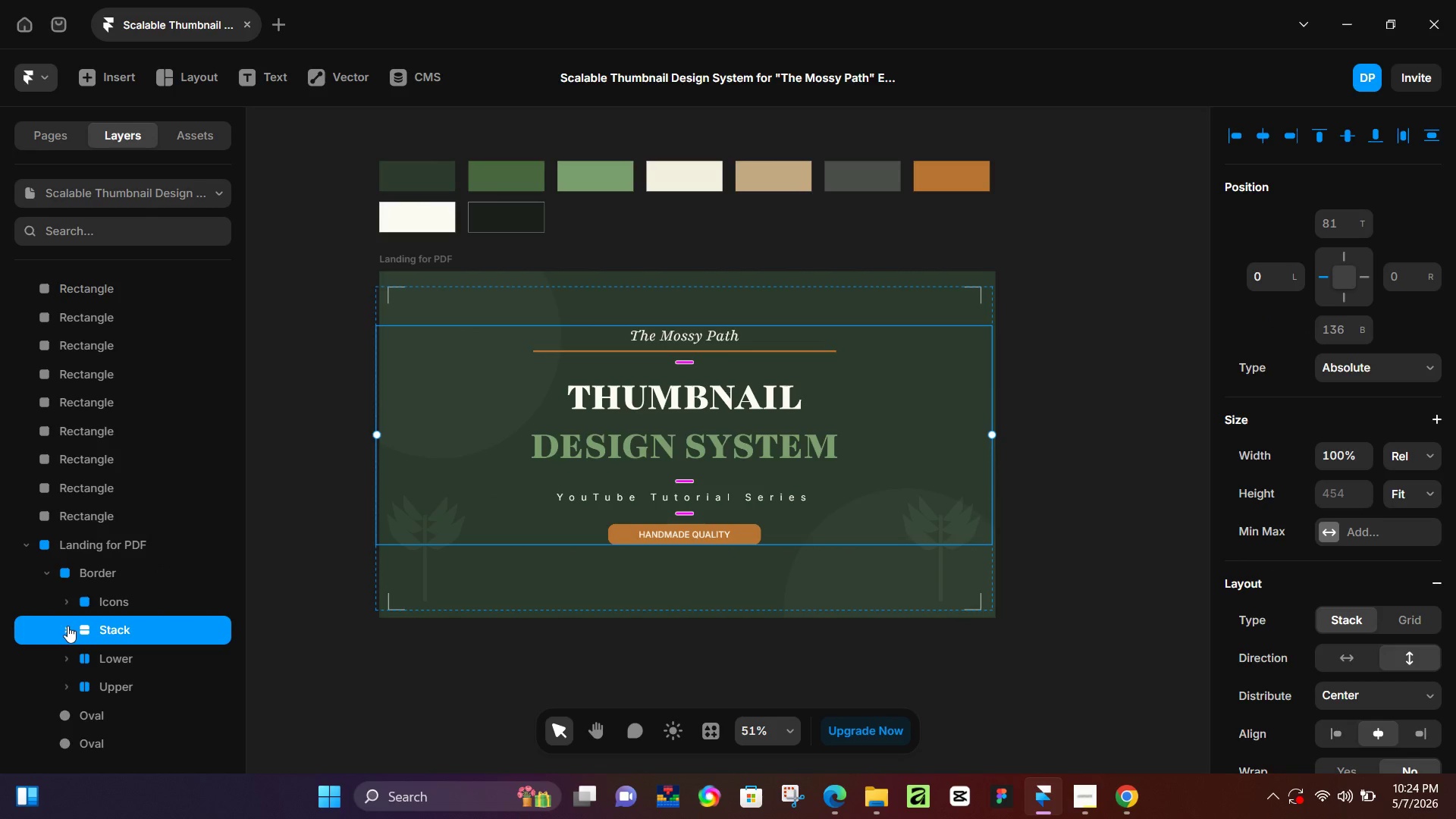 
left_click([67, 626])
 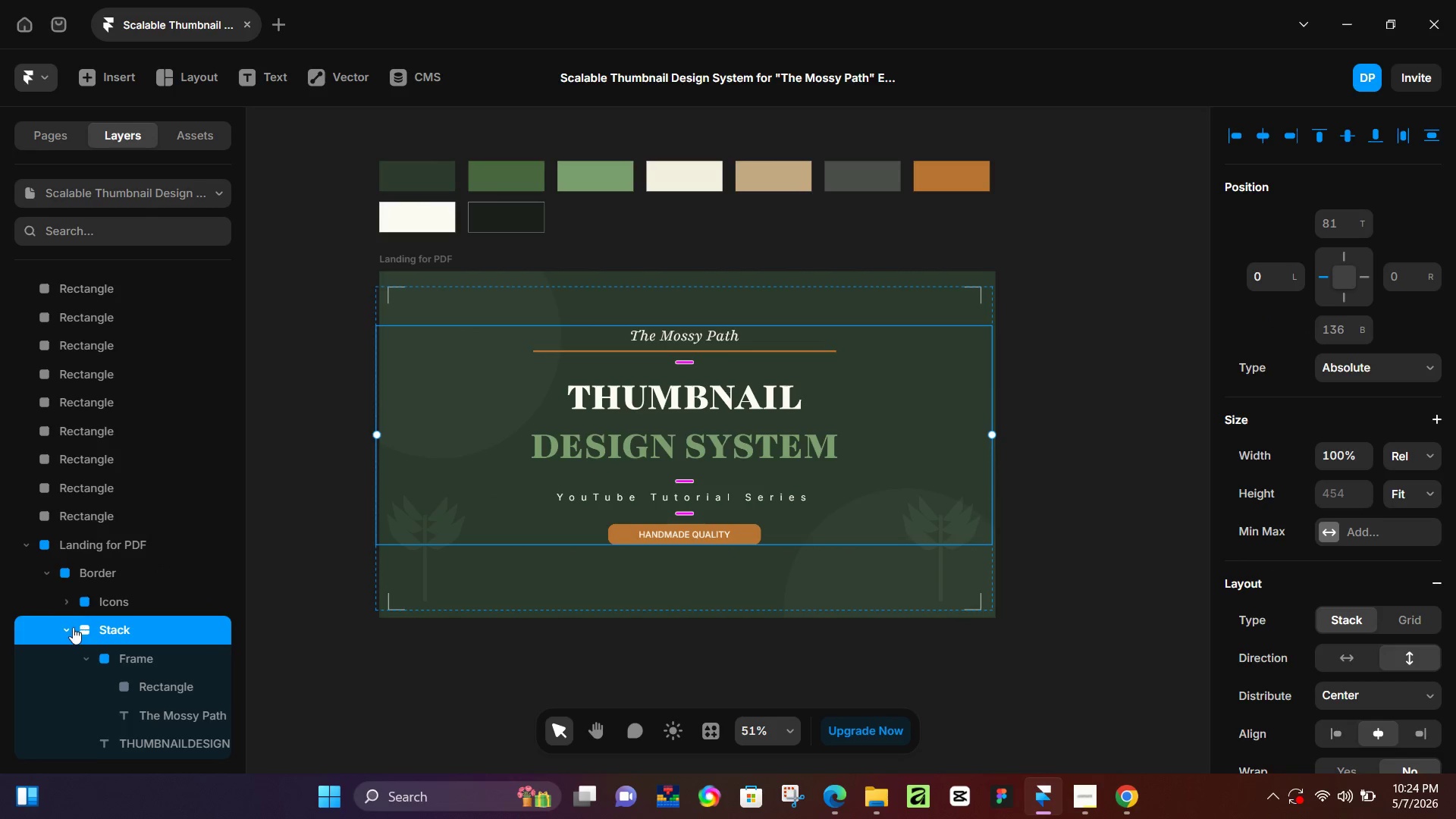 
left_click([71, 627])
 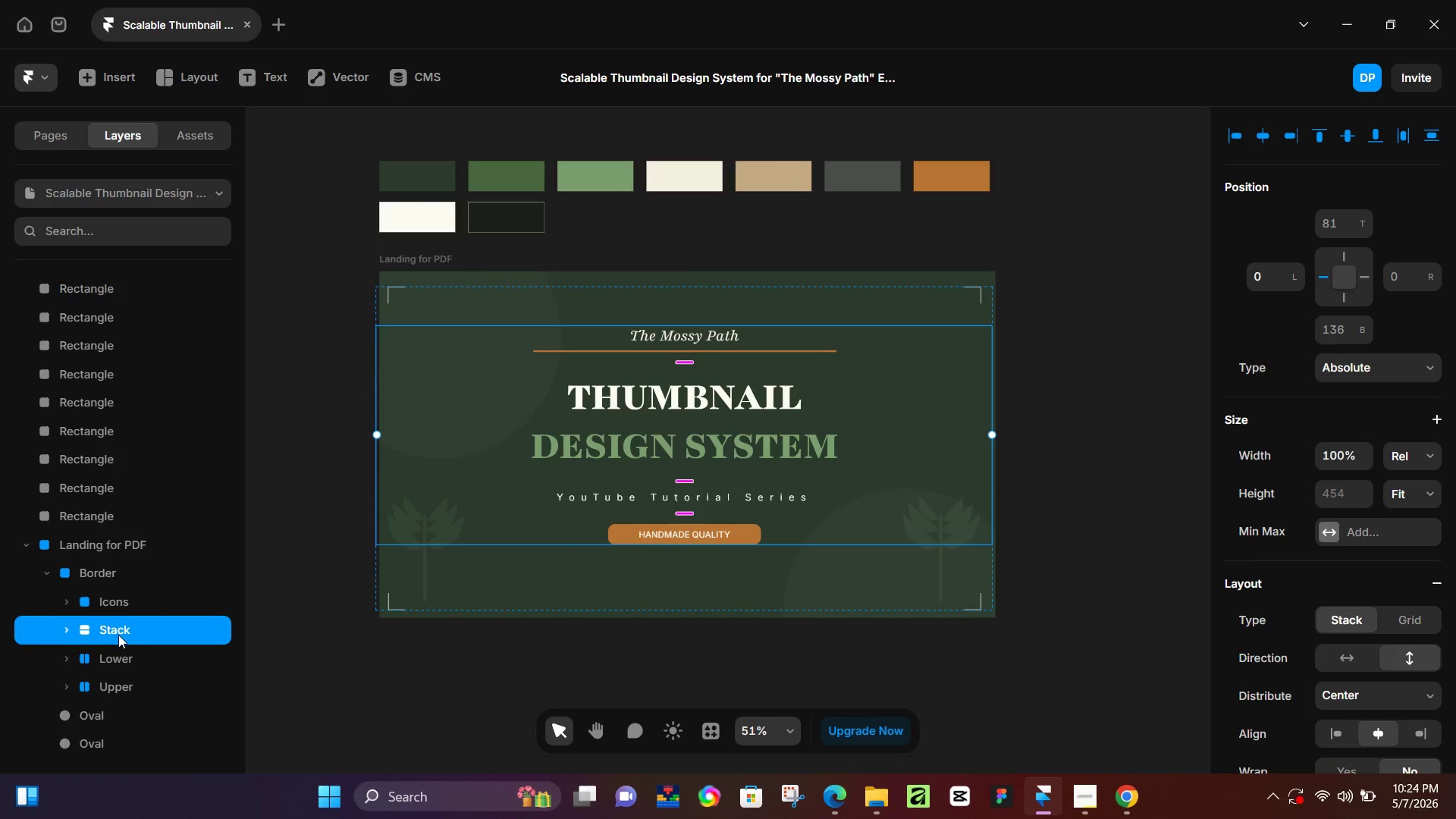 
left_click_drag(start_coordinate=[118, 635], to_coordinate=[121, 560])
 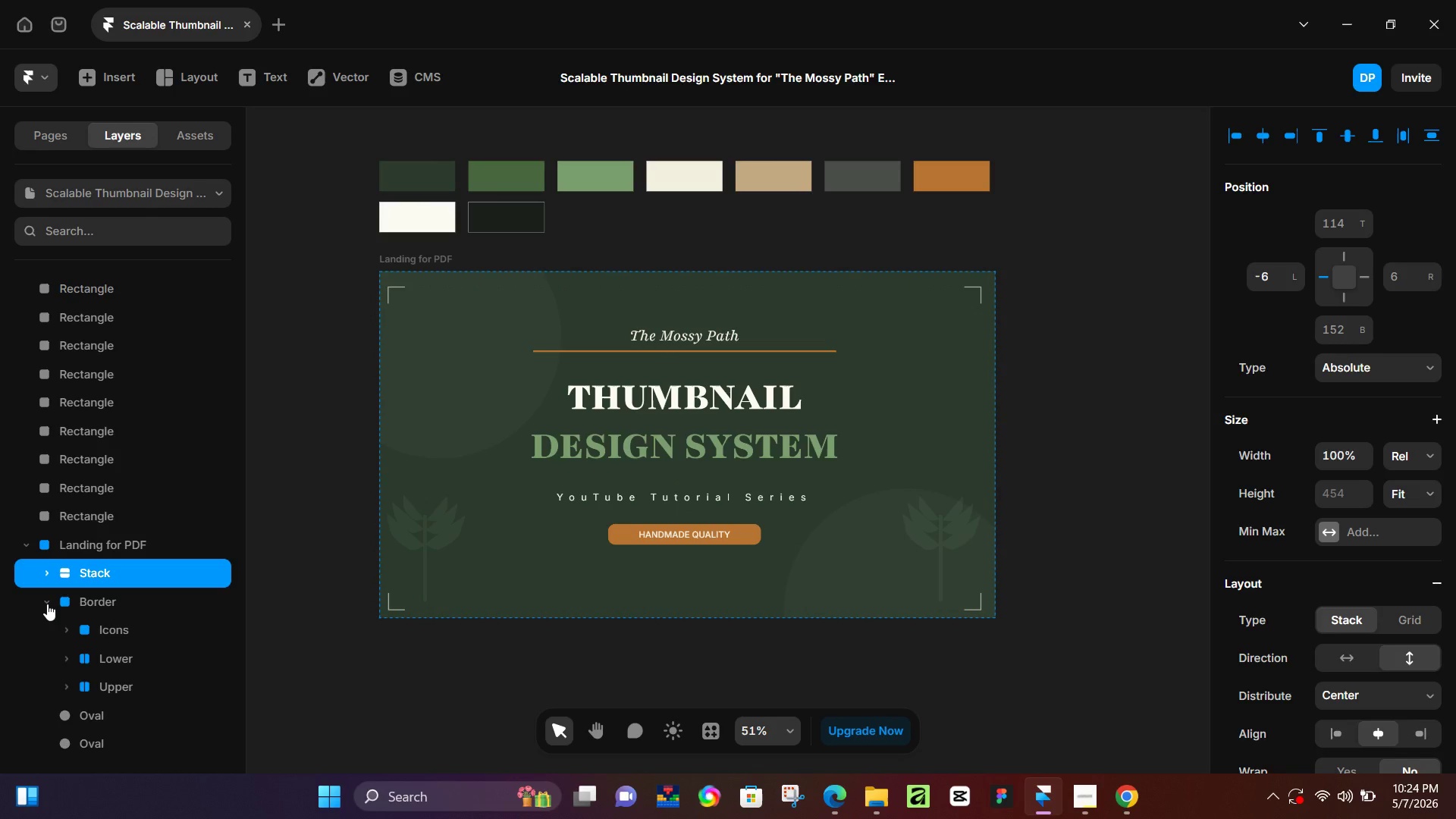 
left_click([47, 604])
 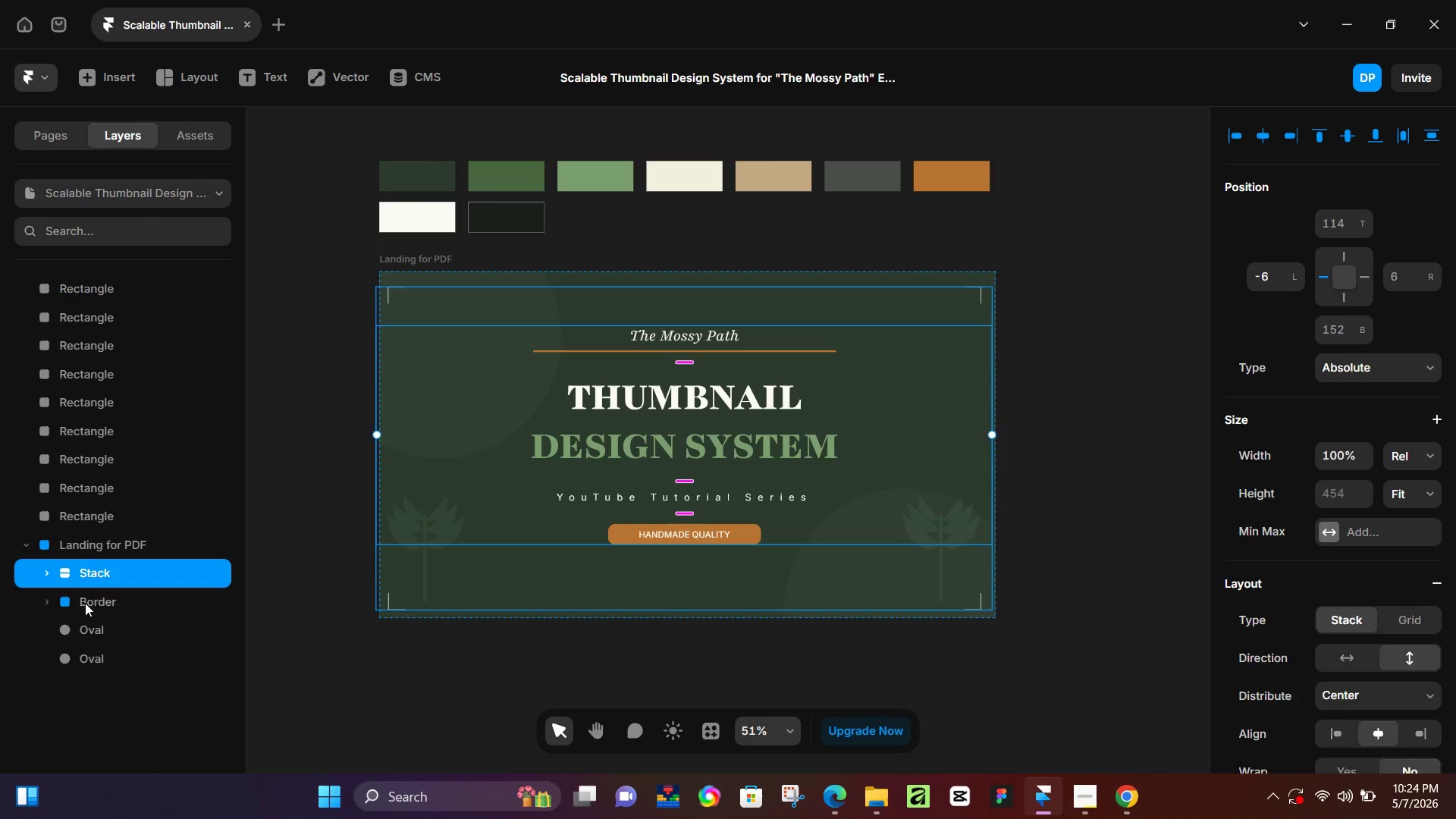 
double_click([85, 603])
 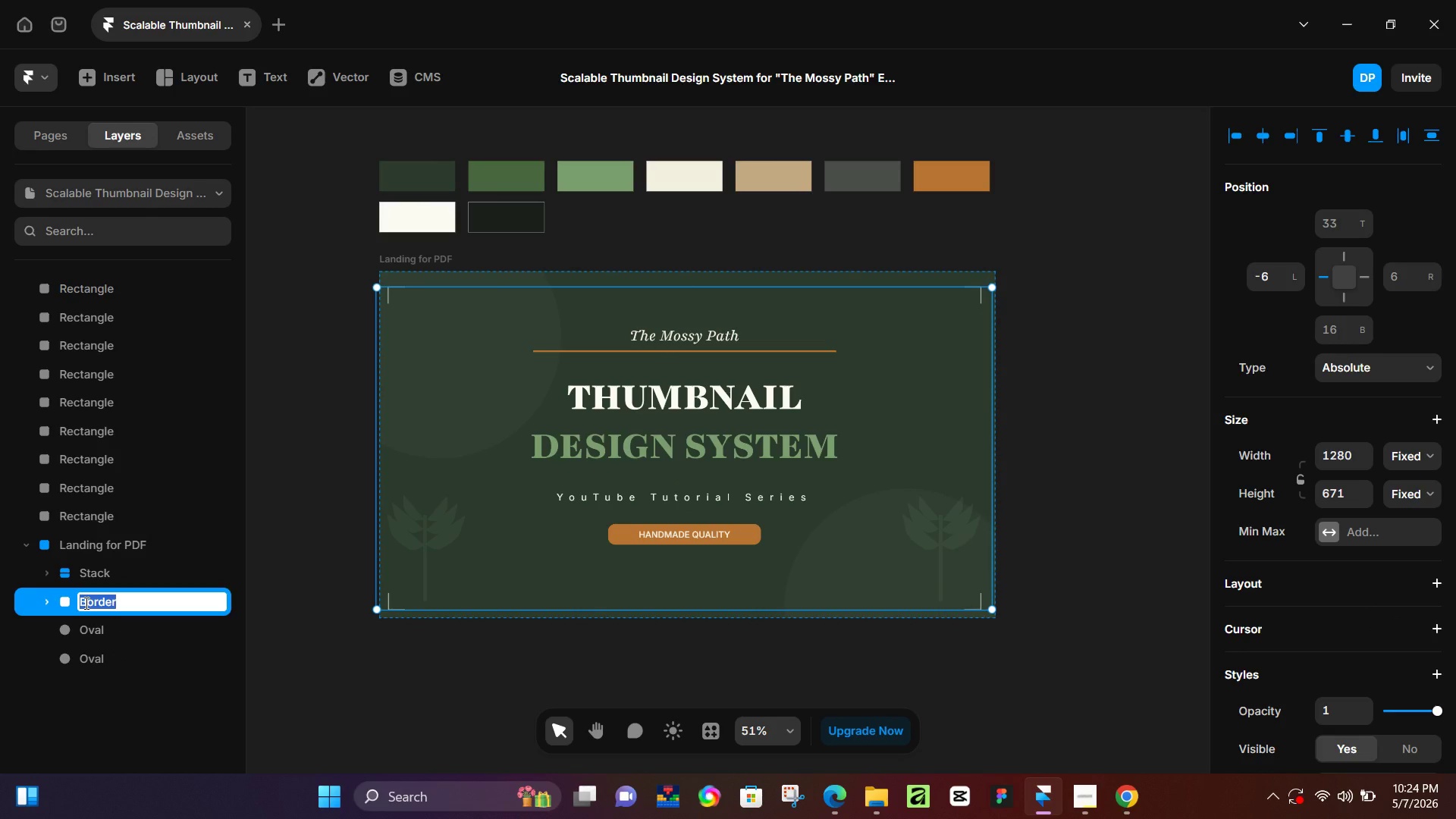 
key(ArrowRight)
 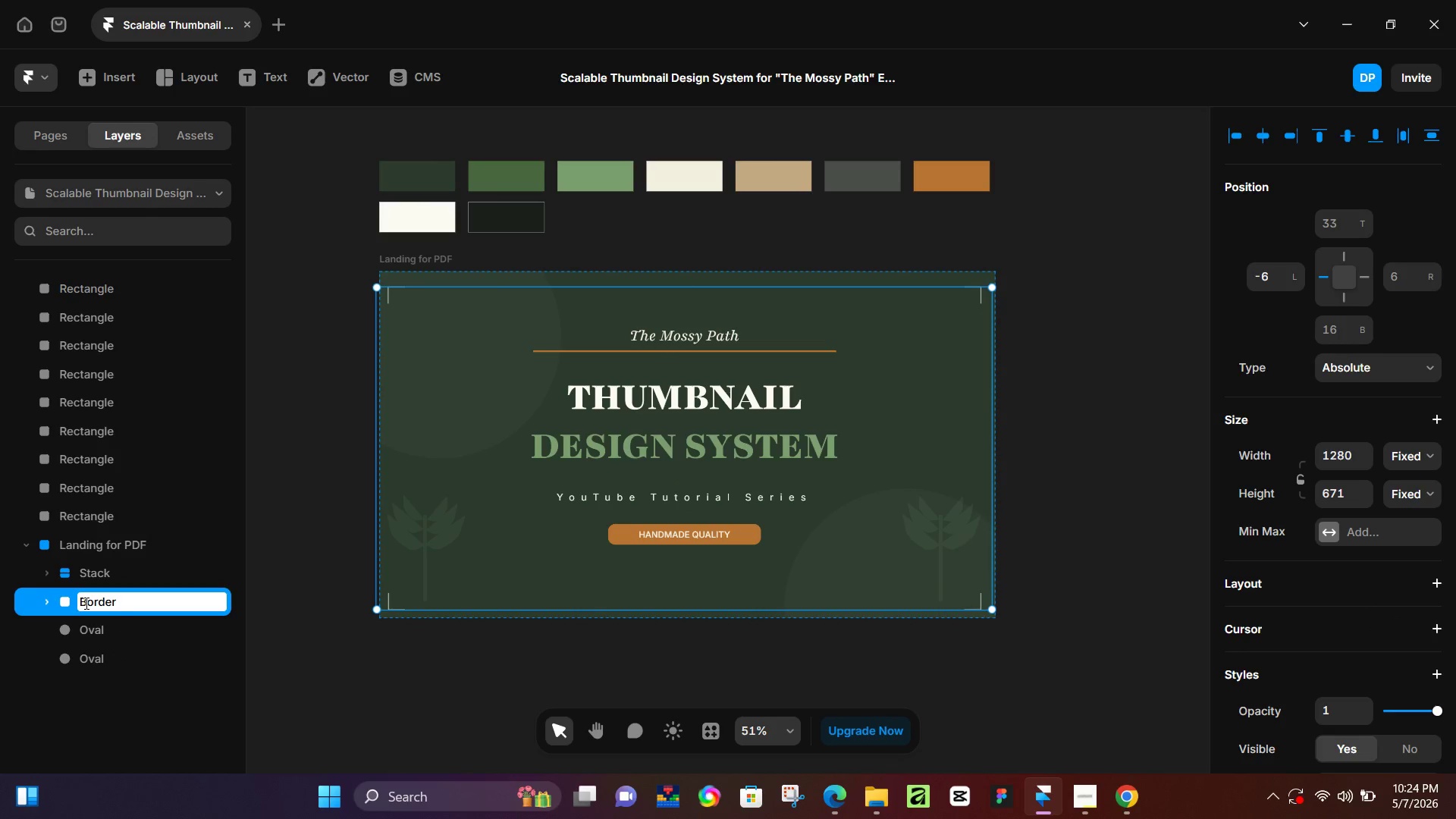 
type(-Bg)
 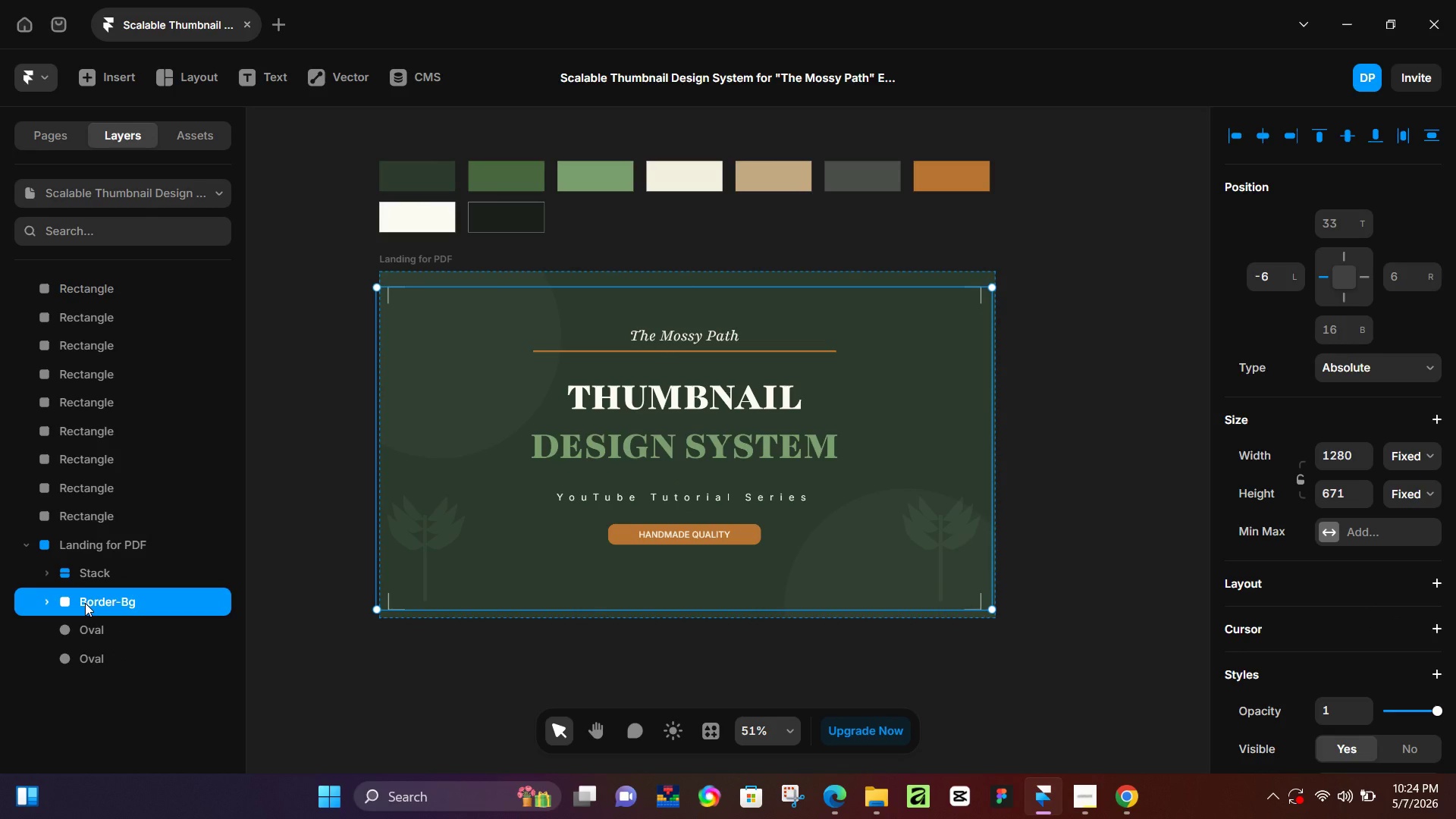 
 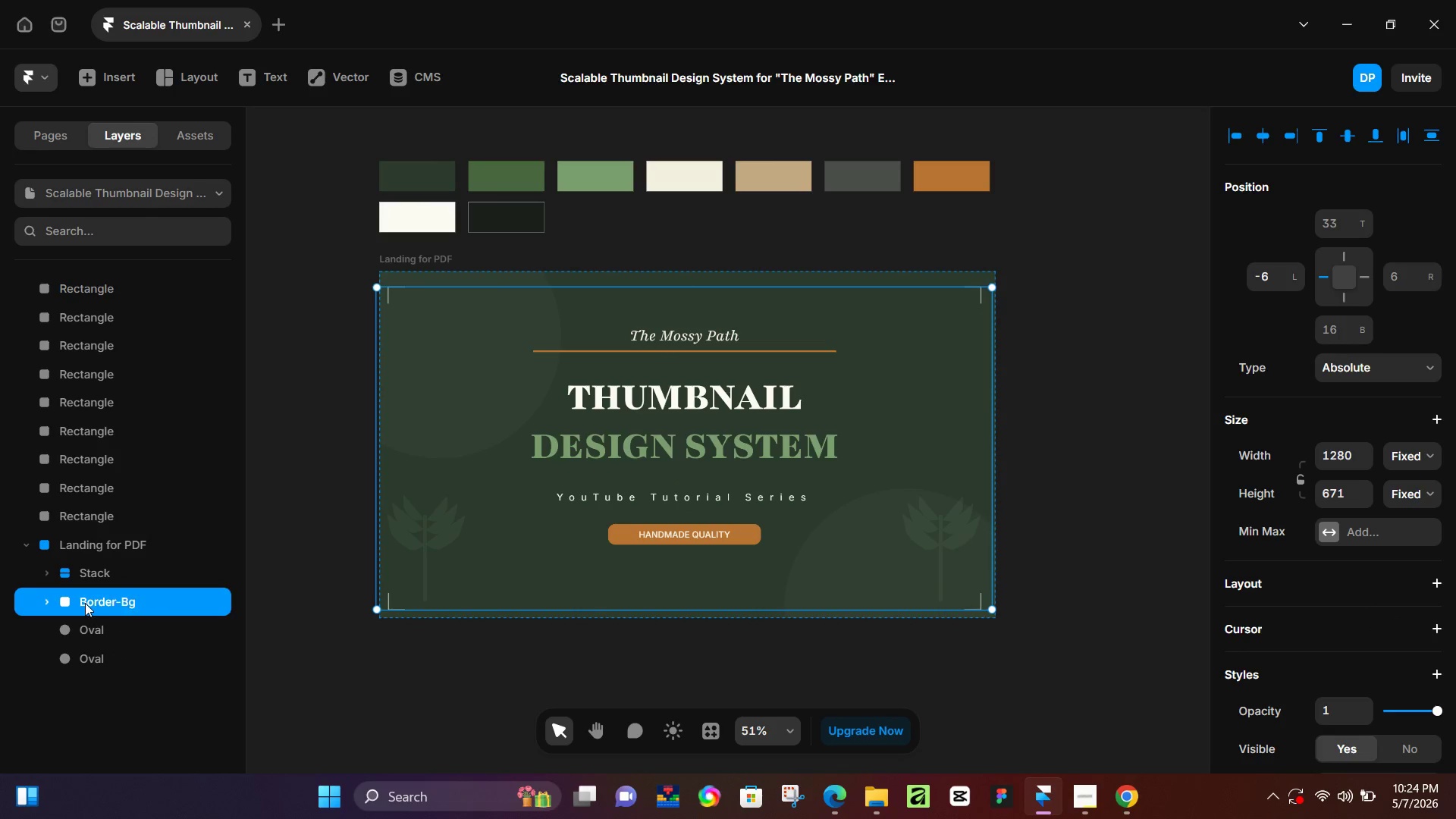 
key(Enter)
 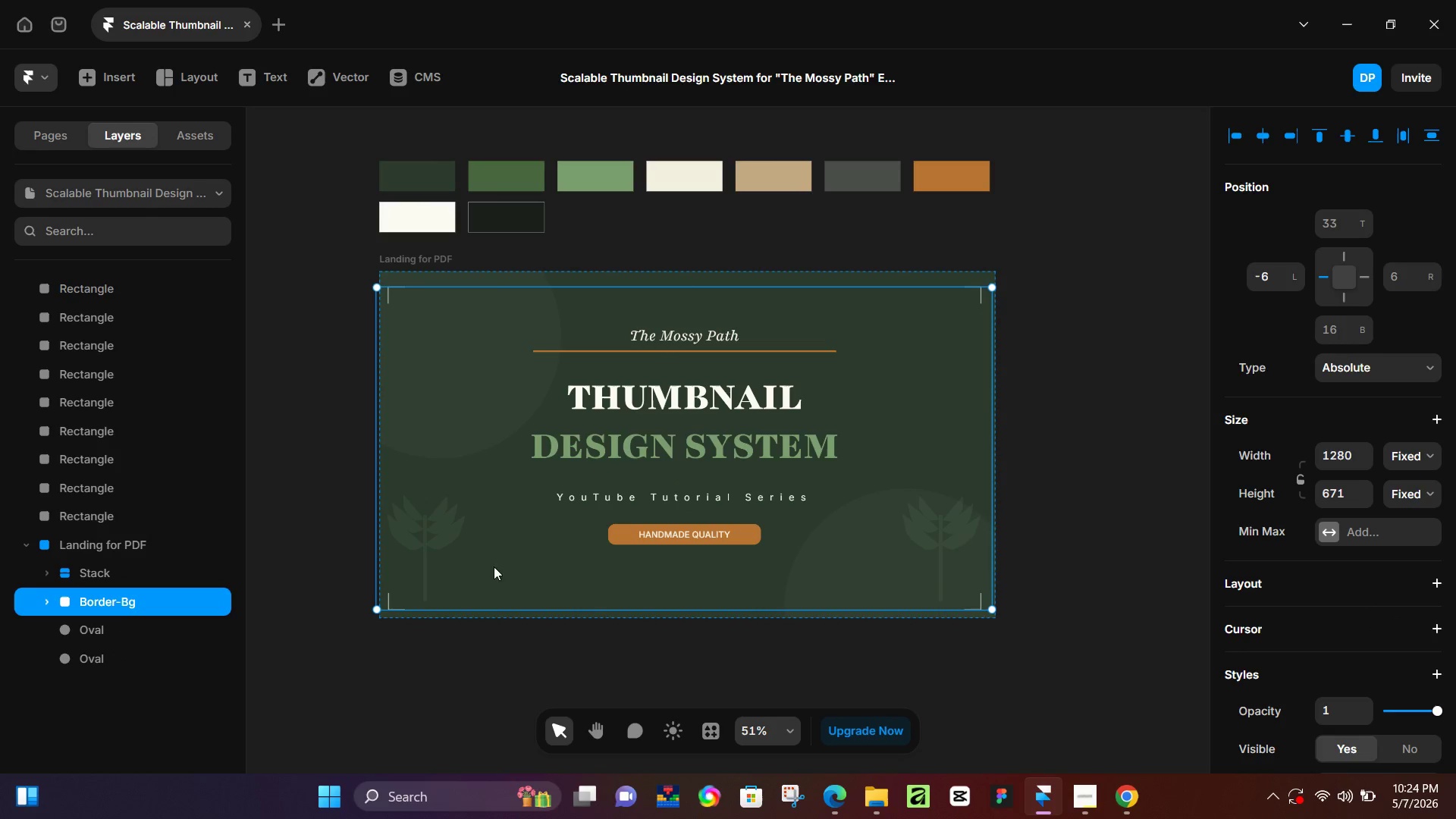 
left_click([476, 676])
 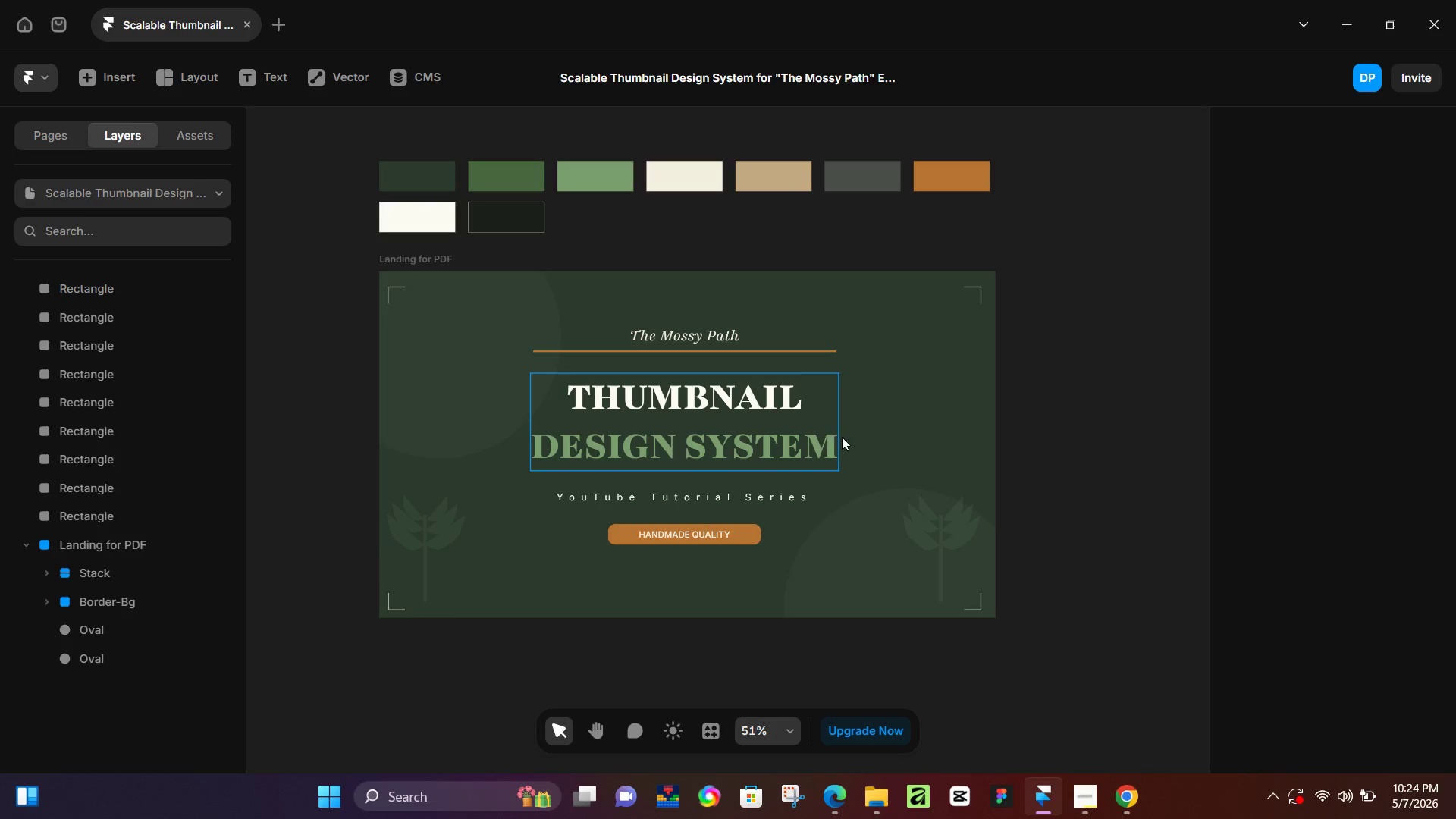 
left_click([864, 448])
 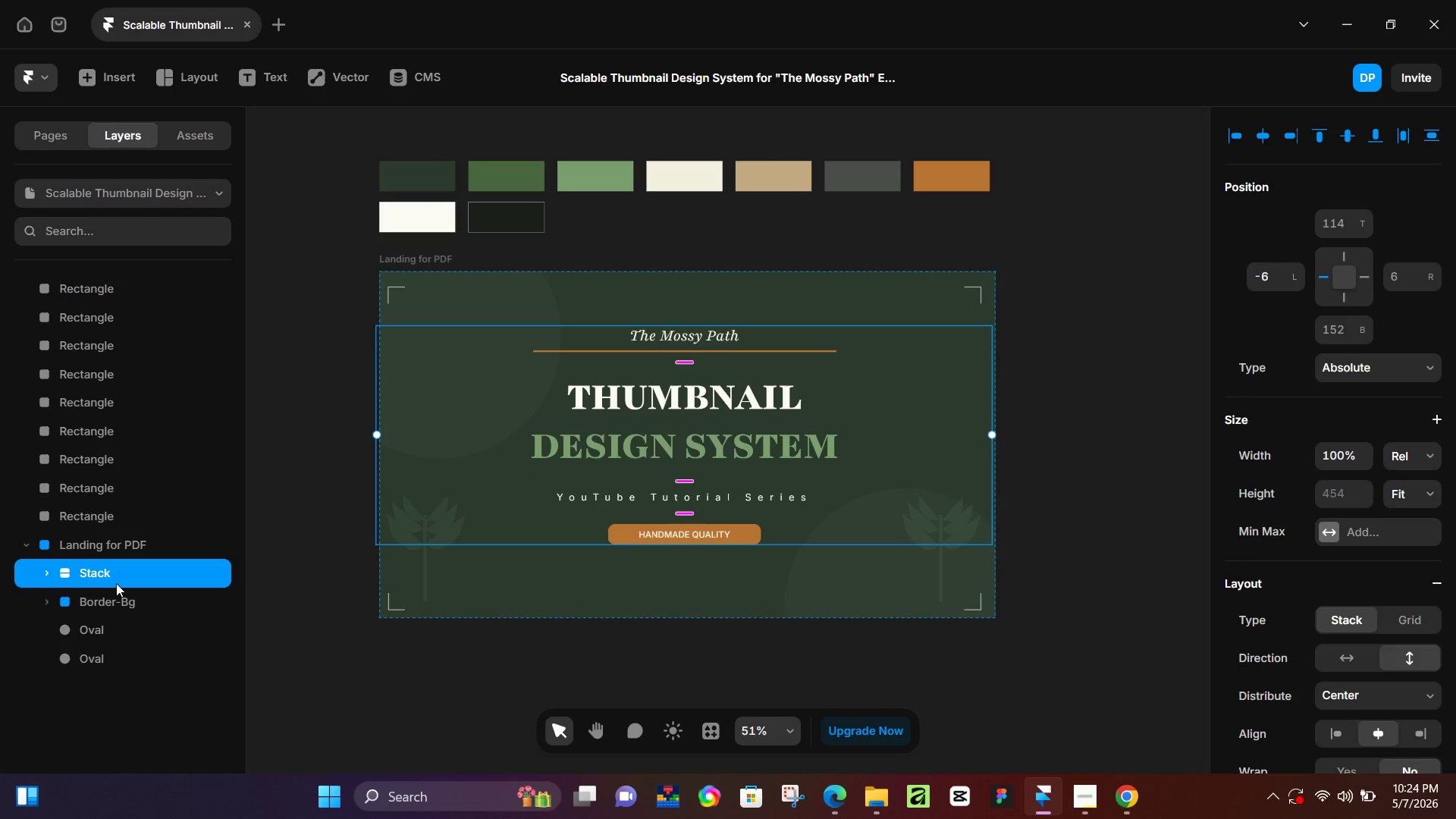 
double_click([118, 574])
 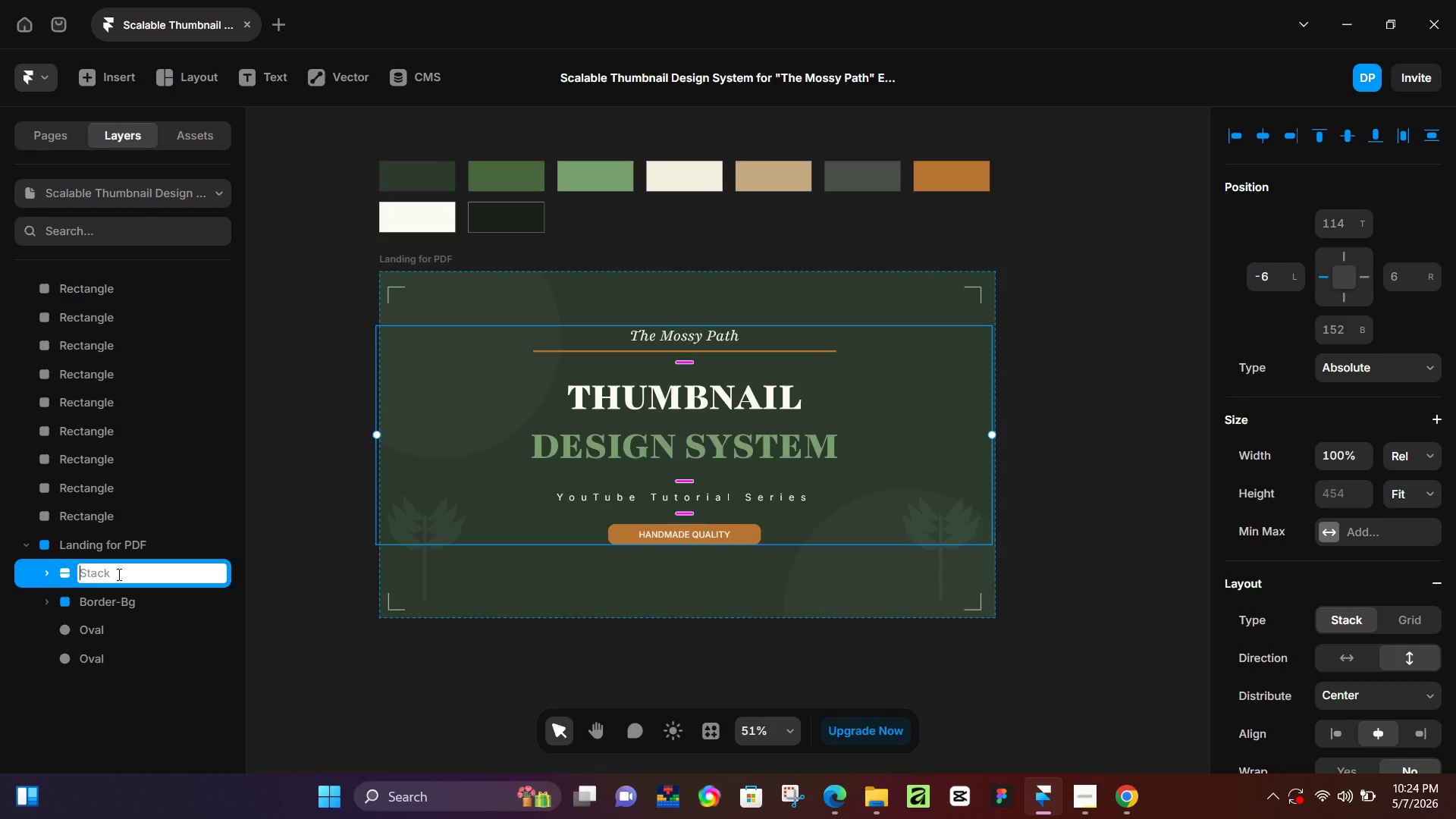 
type(Content)
 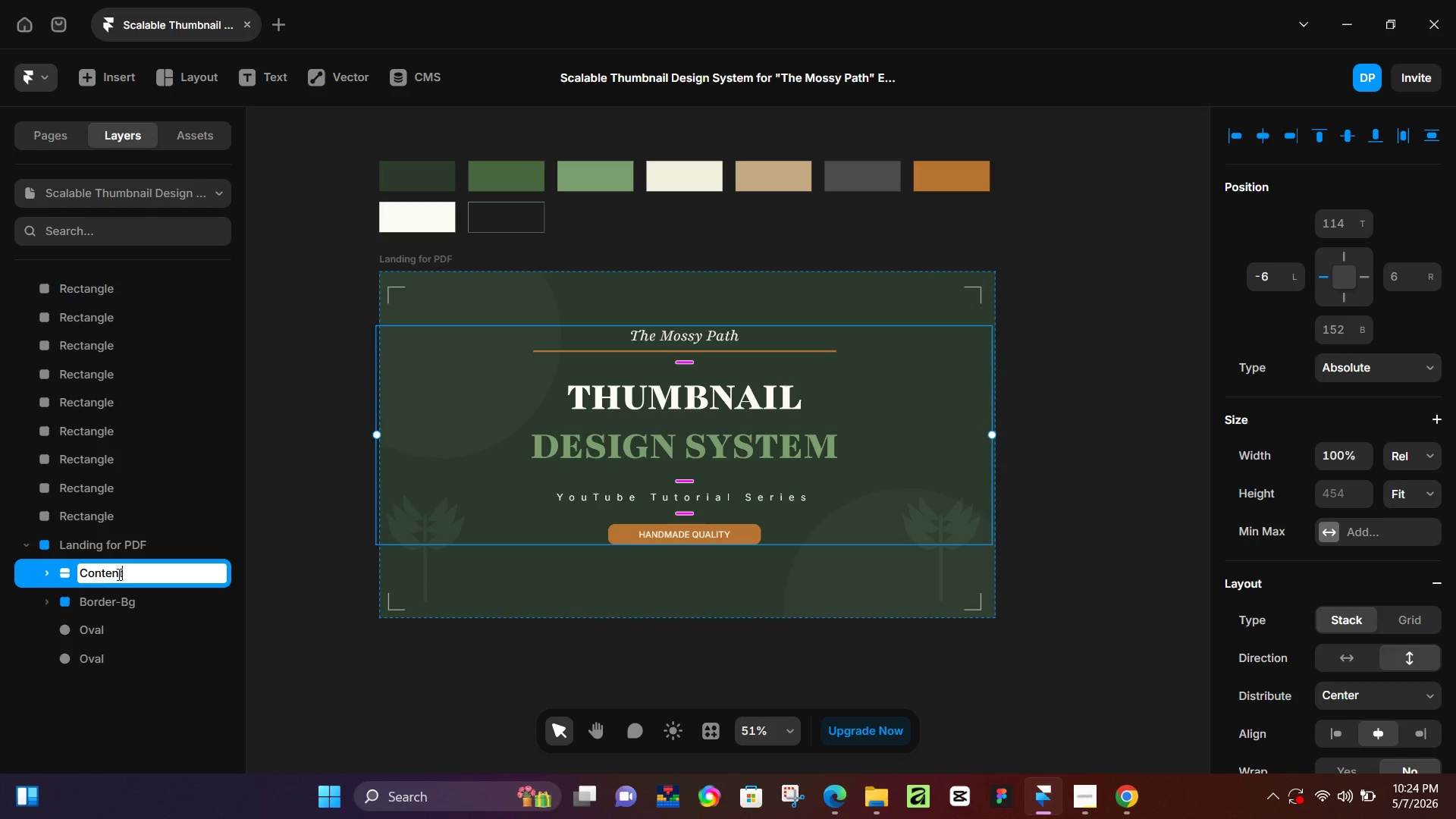 
key(Enter)
 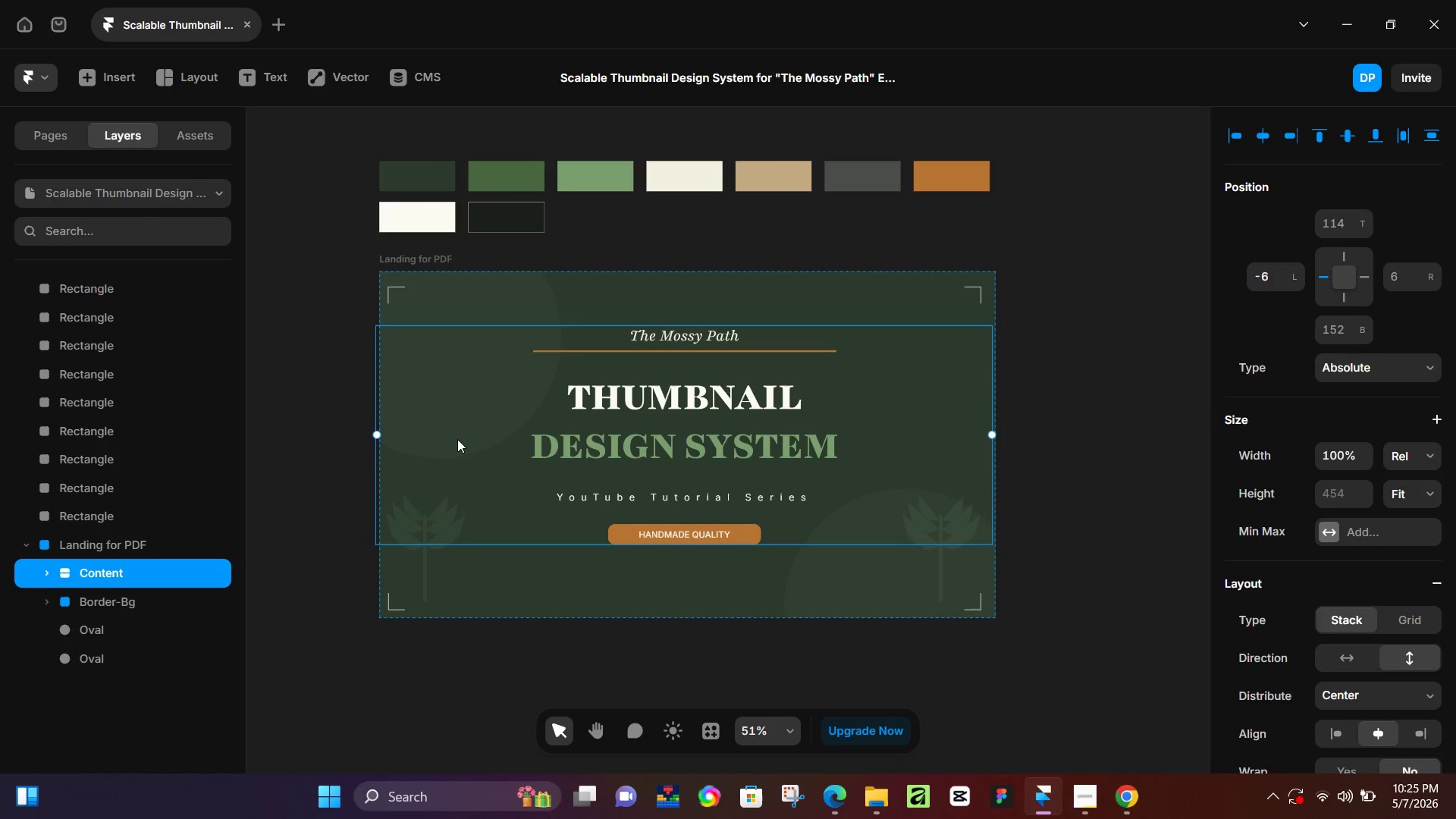 
wait(50.05)
 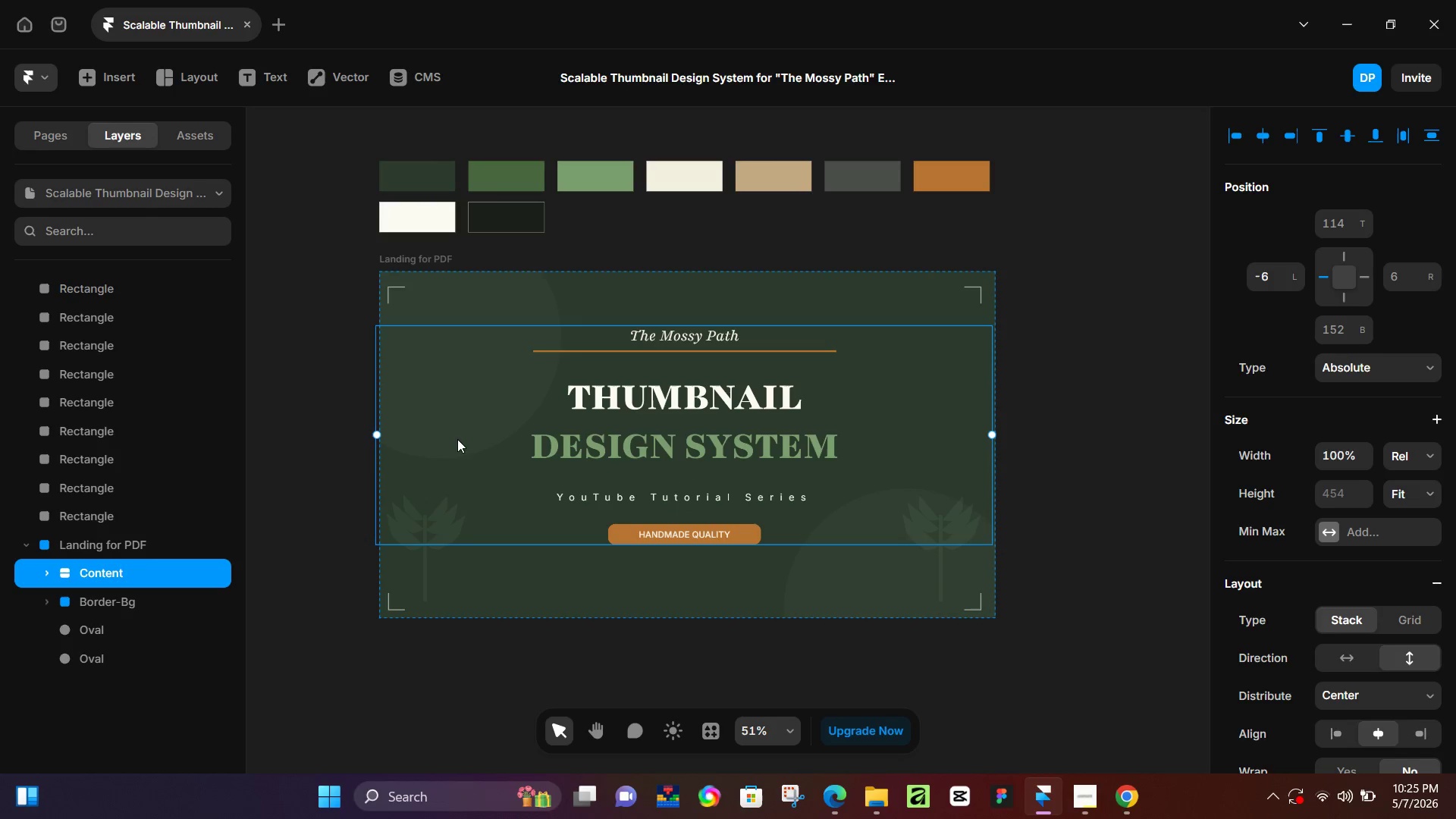 
left_click([1259, 137])
 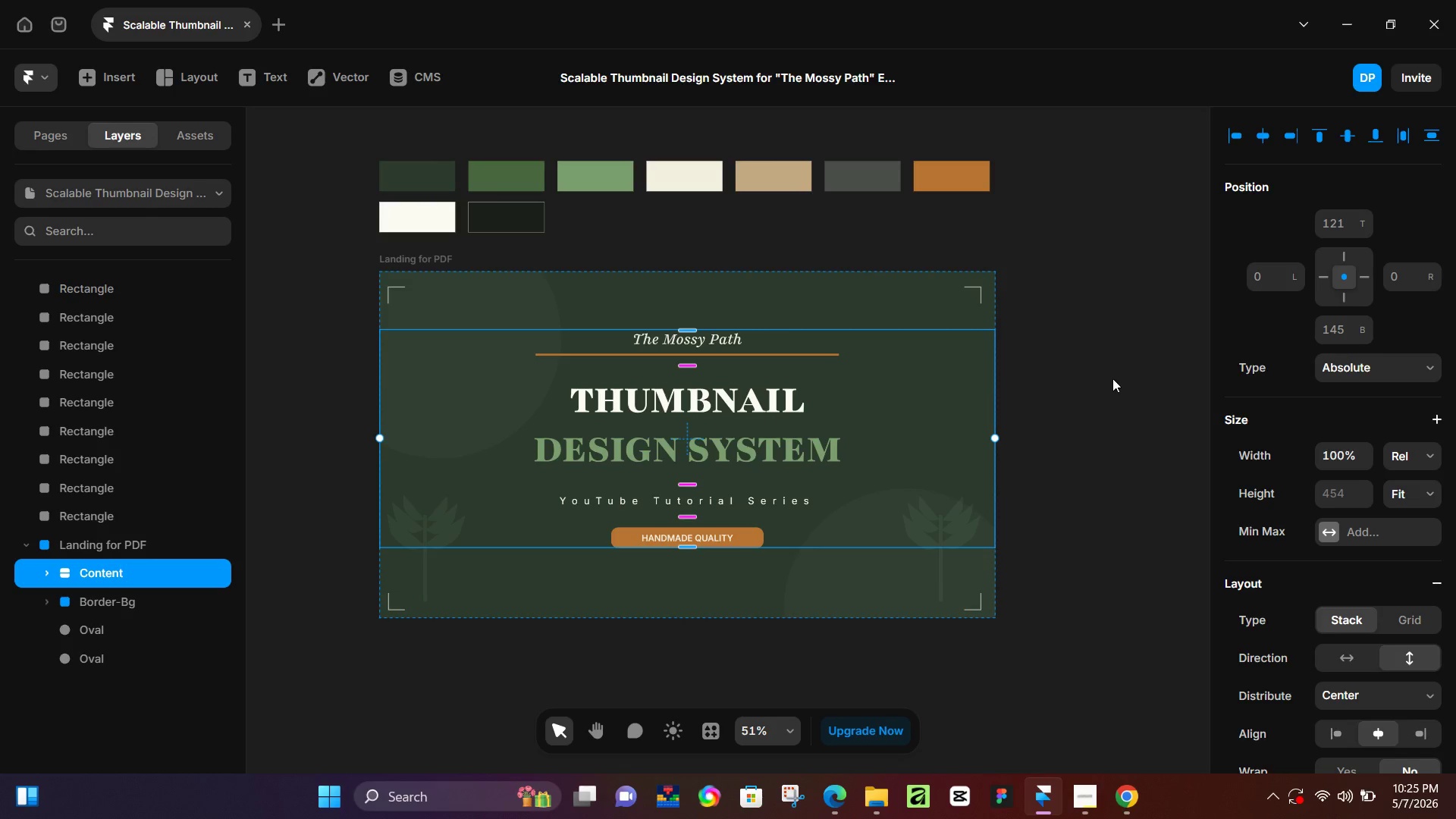 
left_click([1112, 378])
 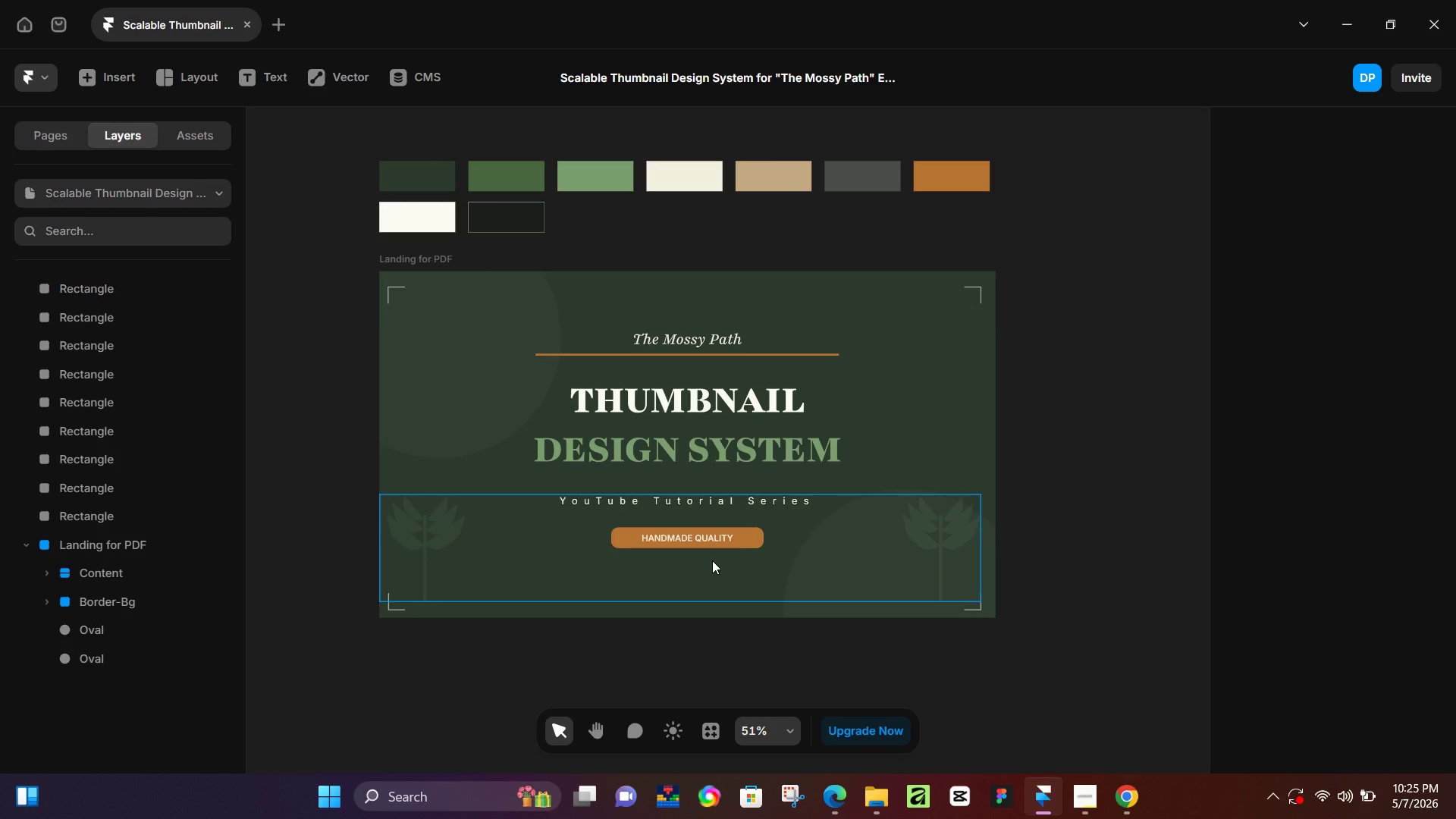 
wait(30.36)
 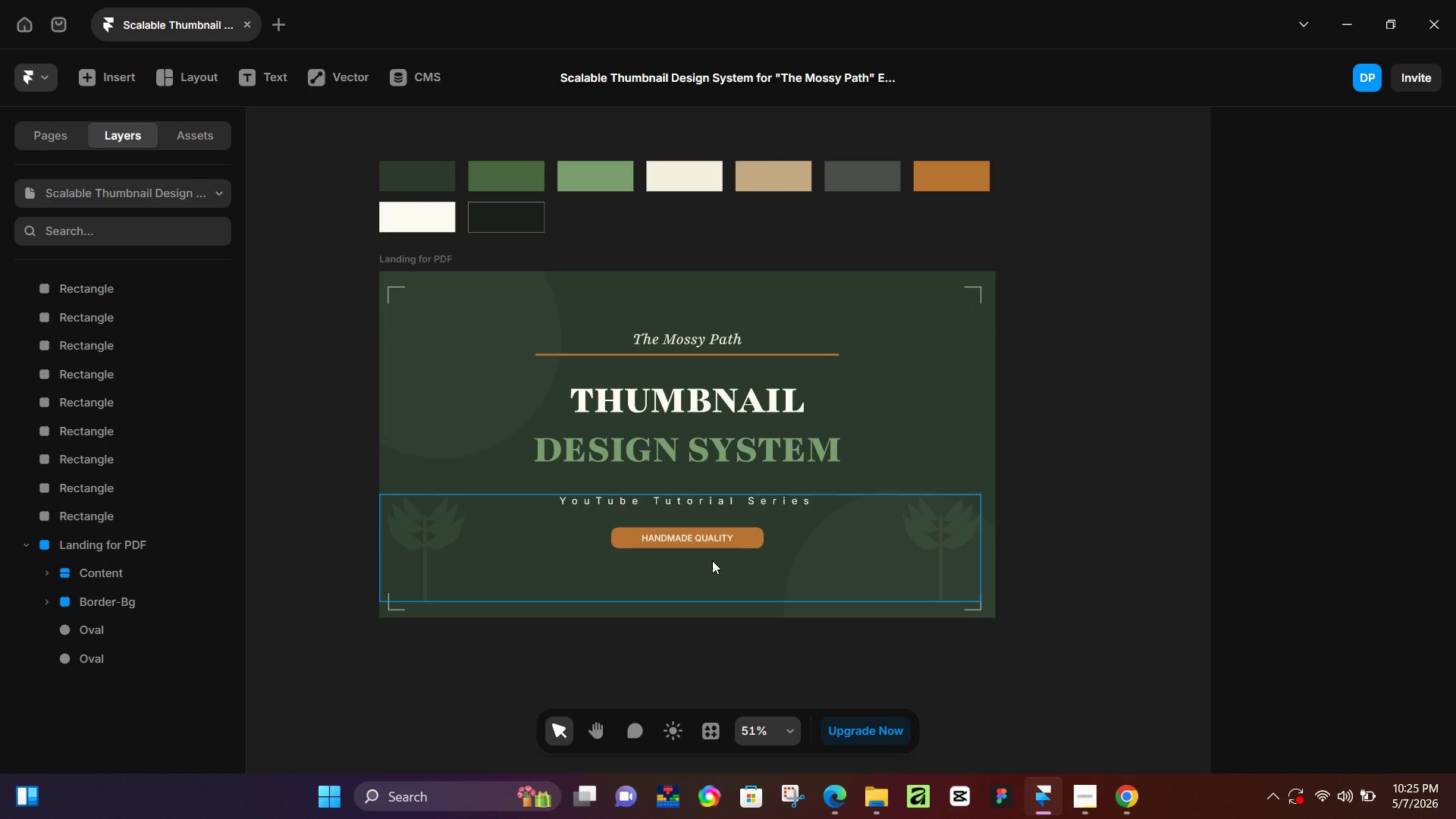 
left_click([1115, 533])
 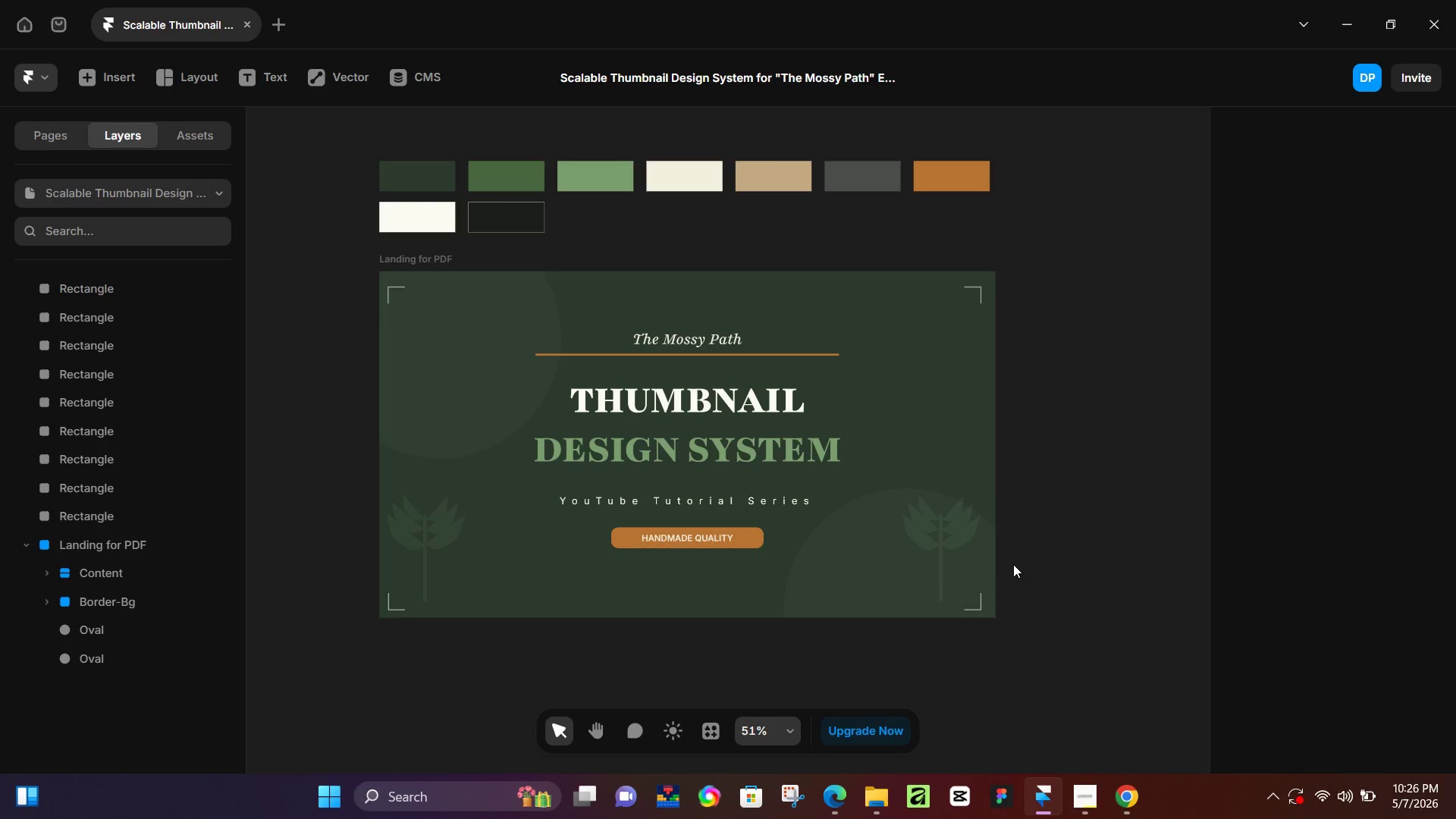 
wait(23.17)
 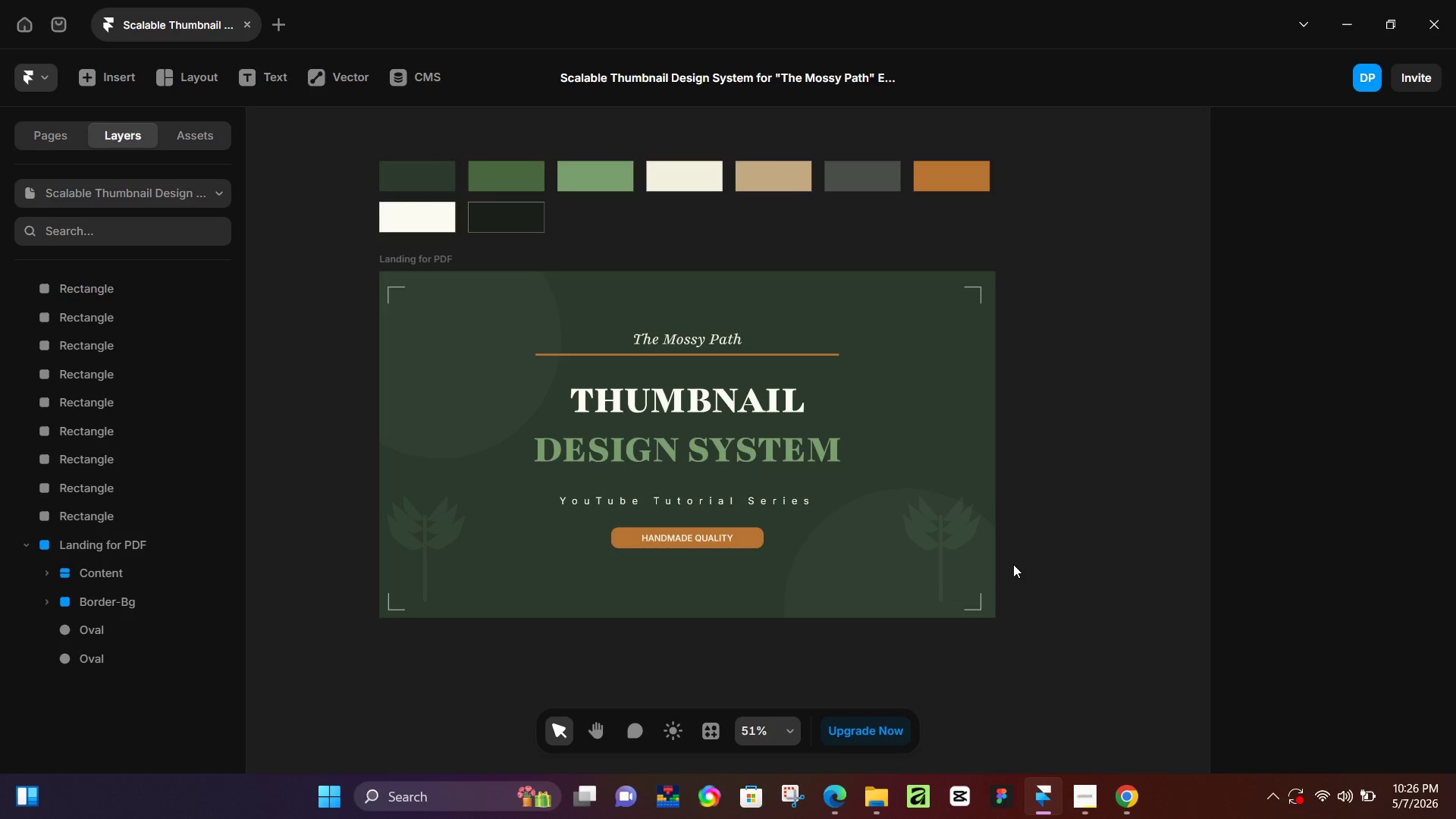 
left_click([1088, 801])